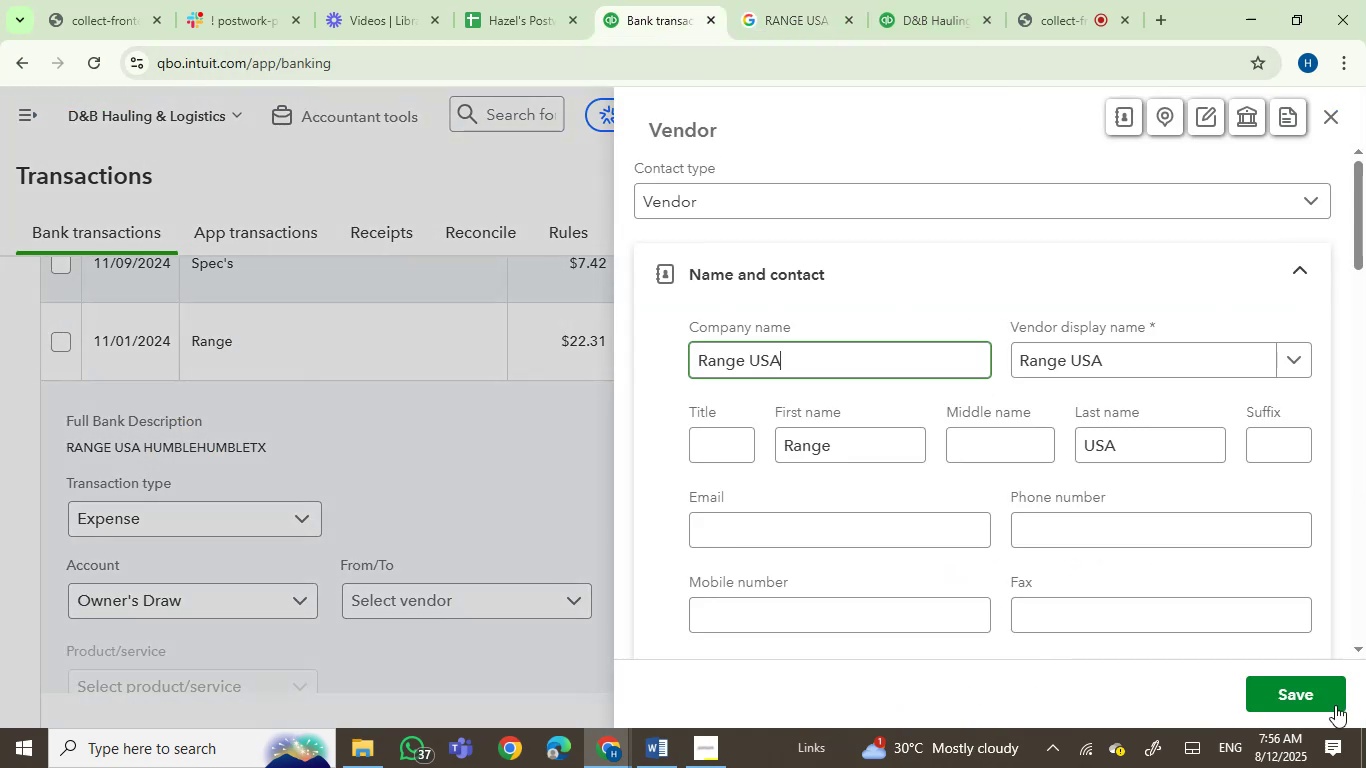 
left_click([1325, 705])
 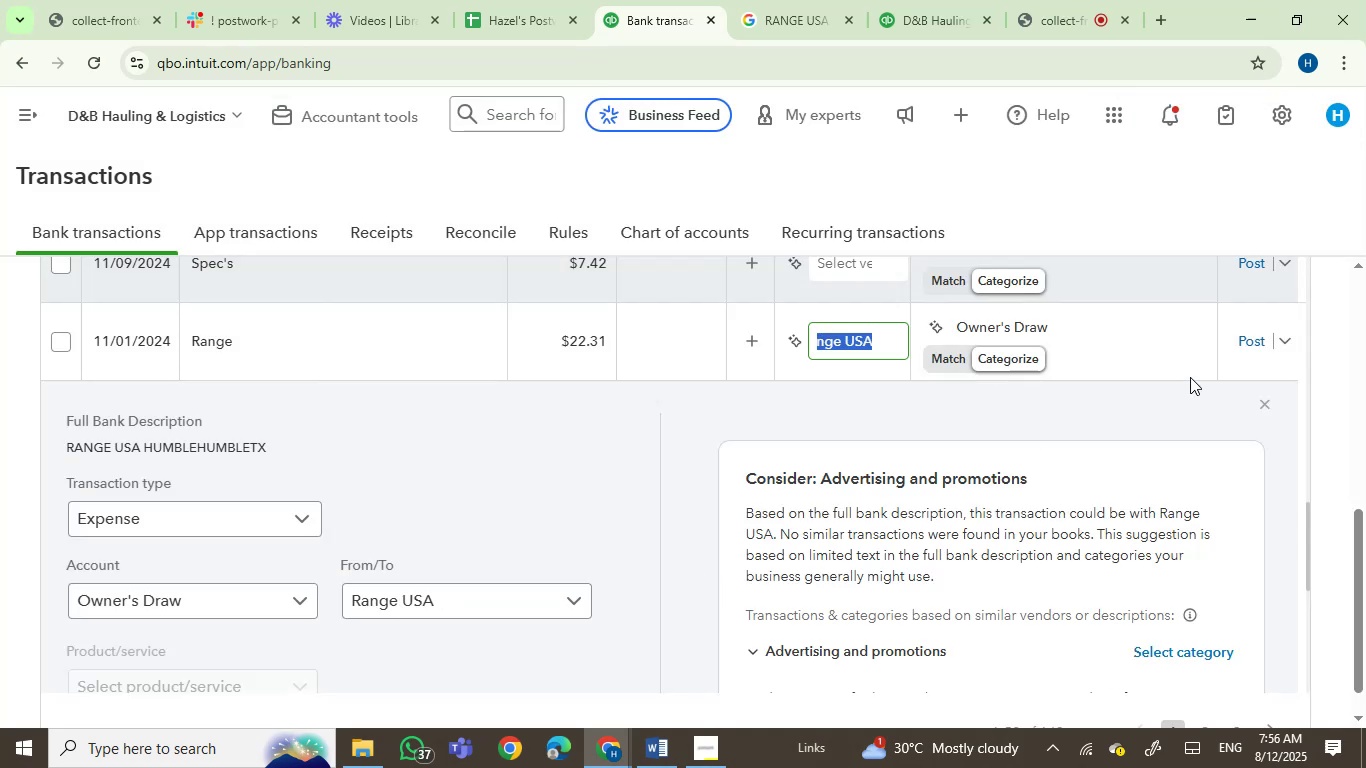 
left_click([1247, 344])
 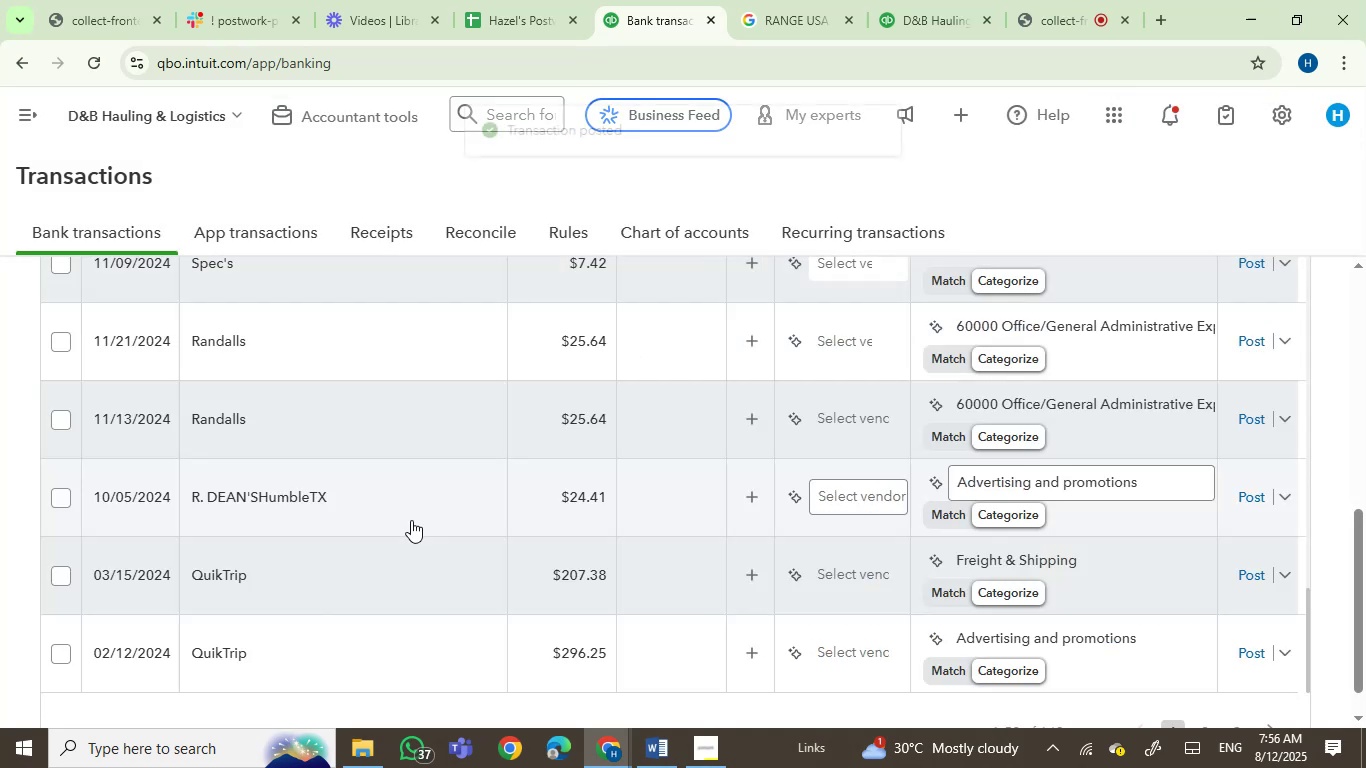 
left_click([280, 347])
 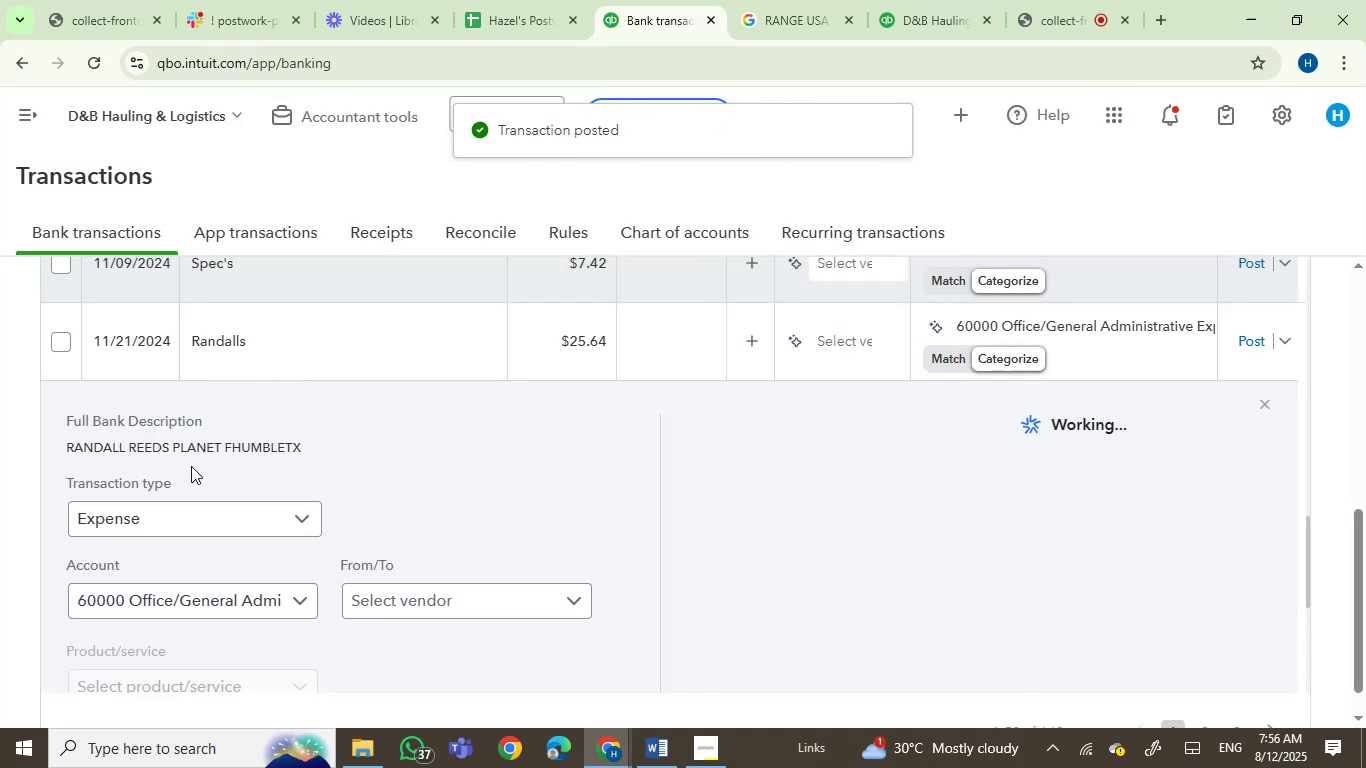 
left_click([91, 446])
 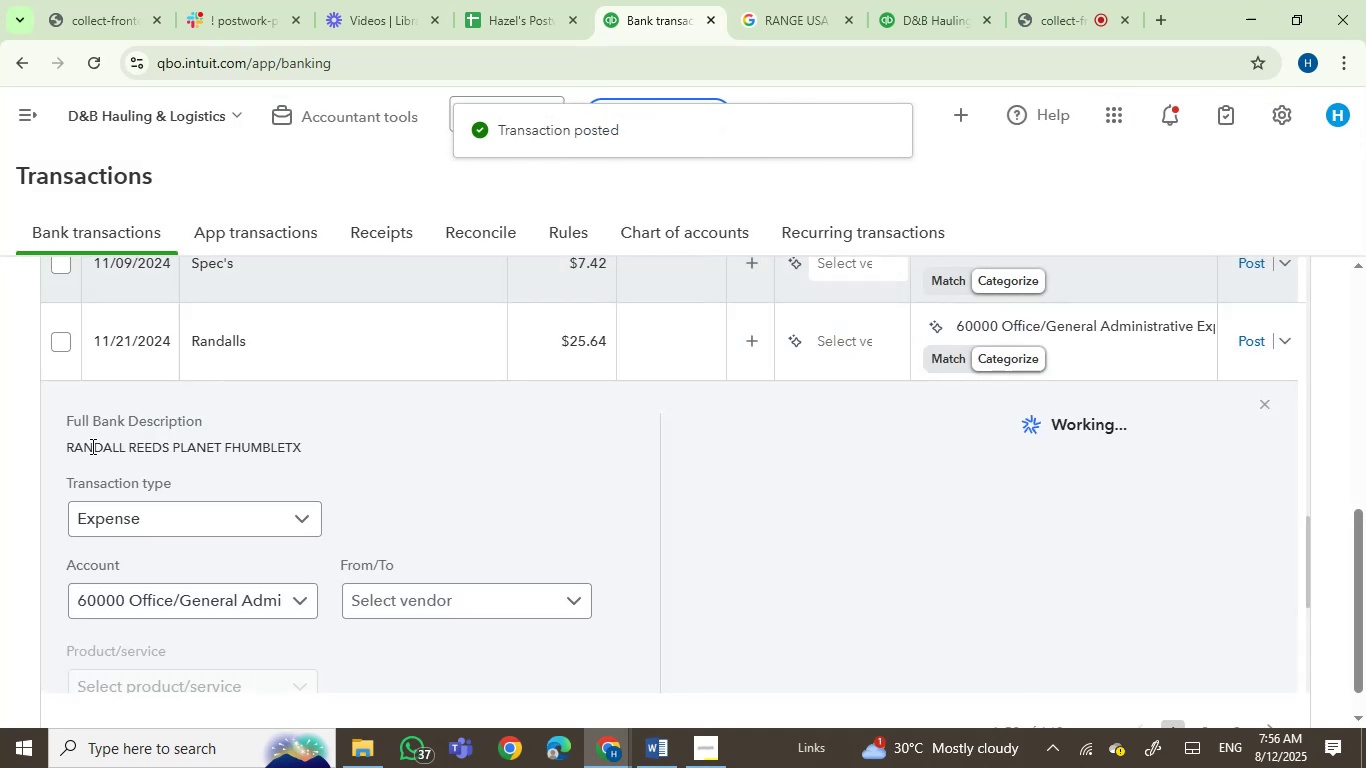 
left_click_drag(start_coordinate=[91, 446], to_coordinate=[320, 445])
 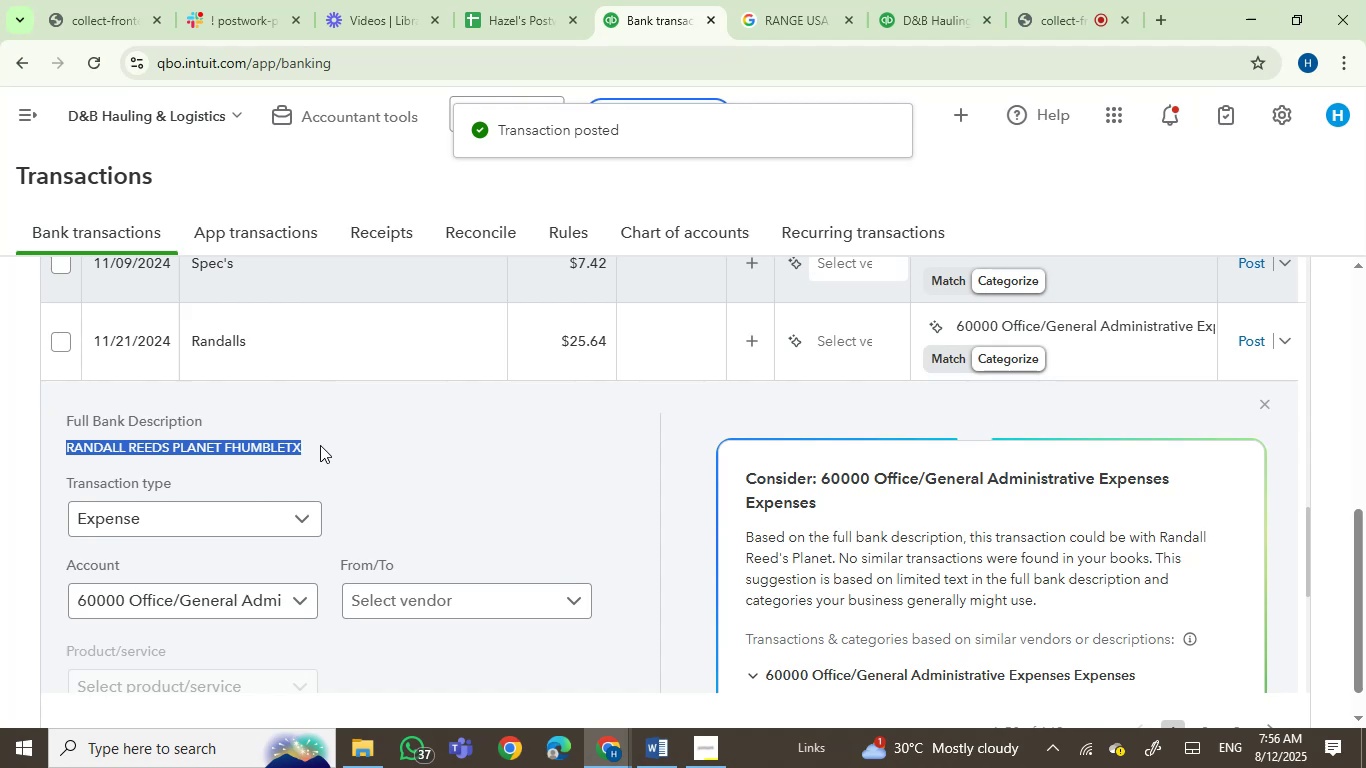 
key(Control+C)
 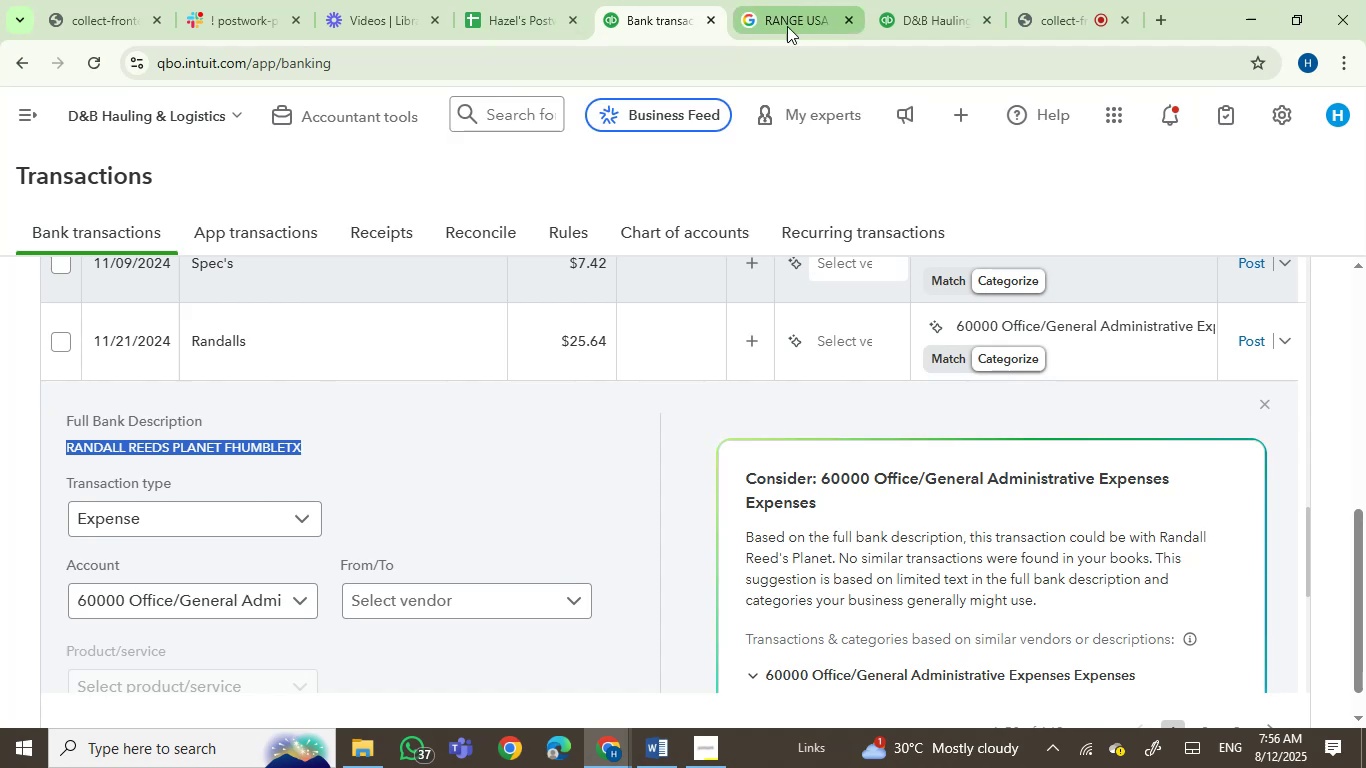 
double_click([757, 60])
 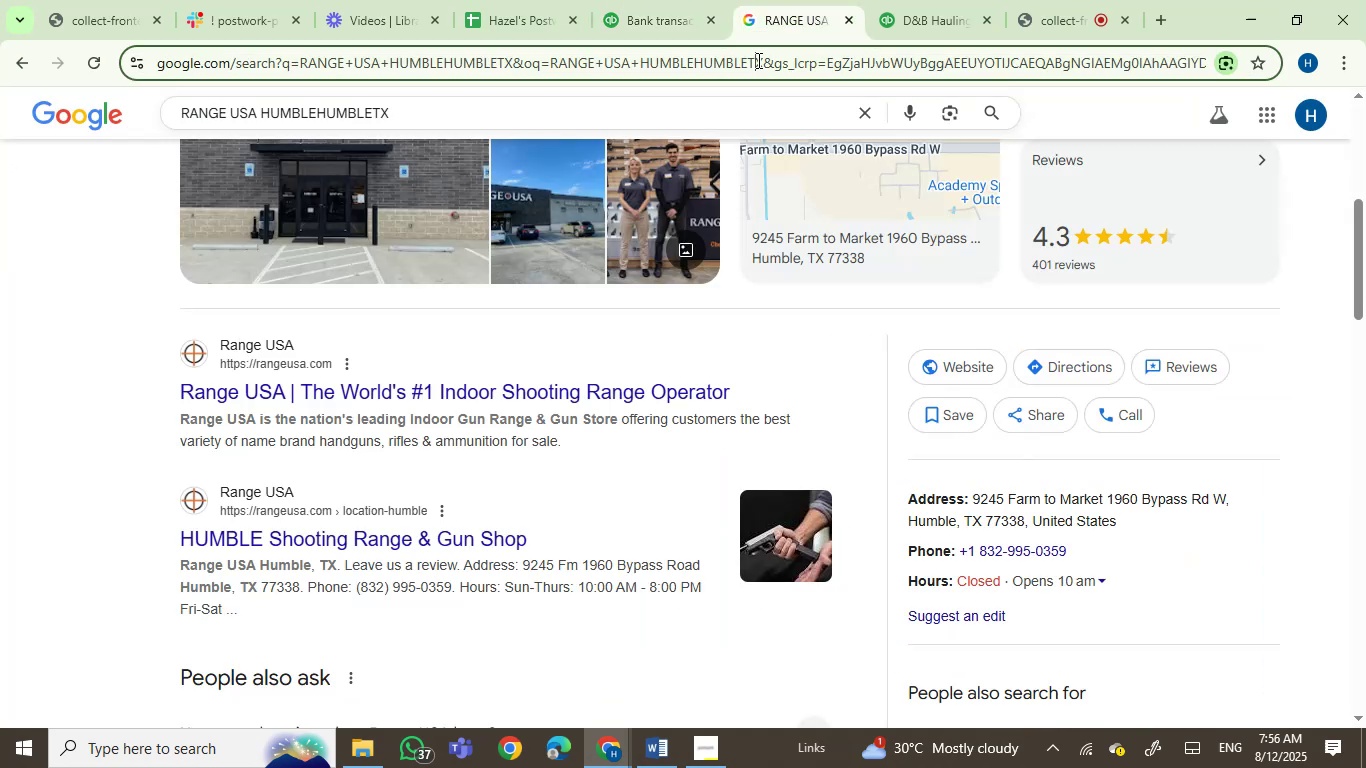 
key(Control+ControlLeft)
 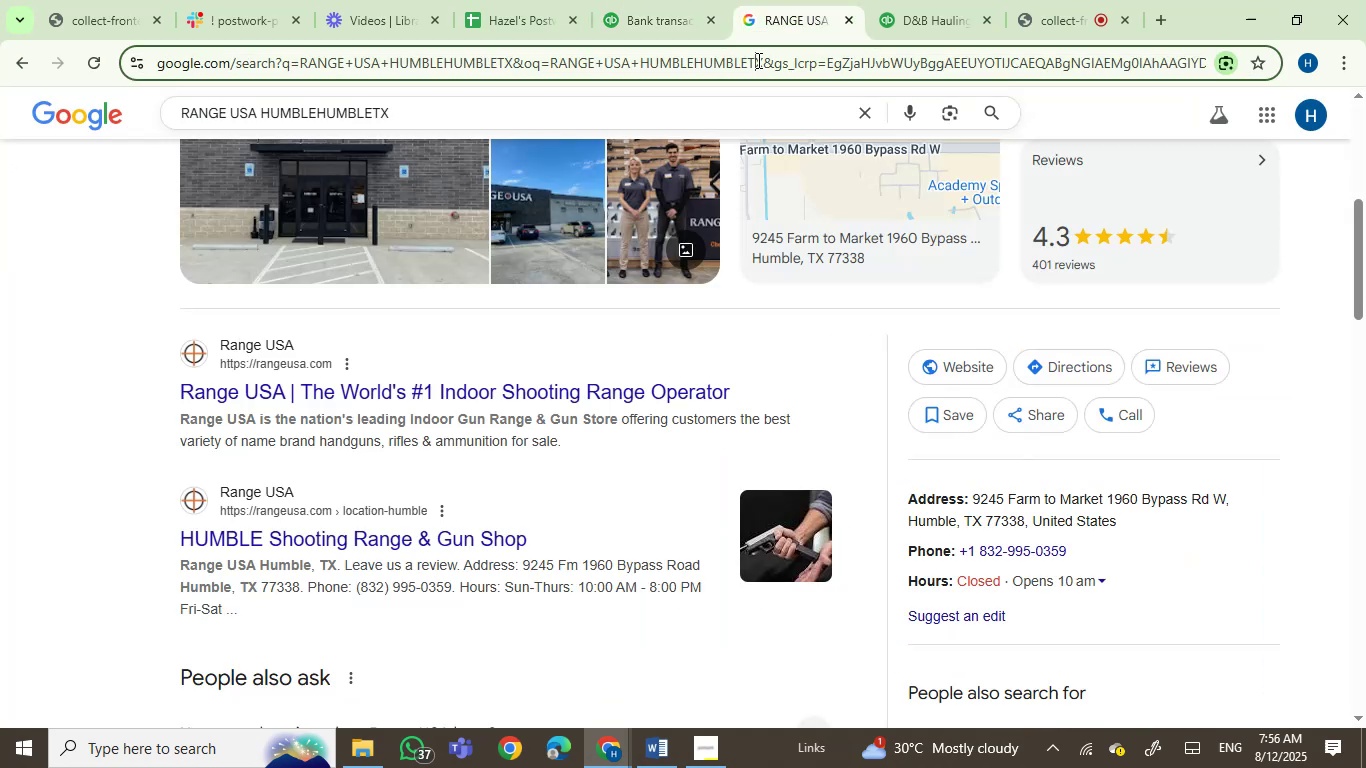 
key(Control+V)
 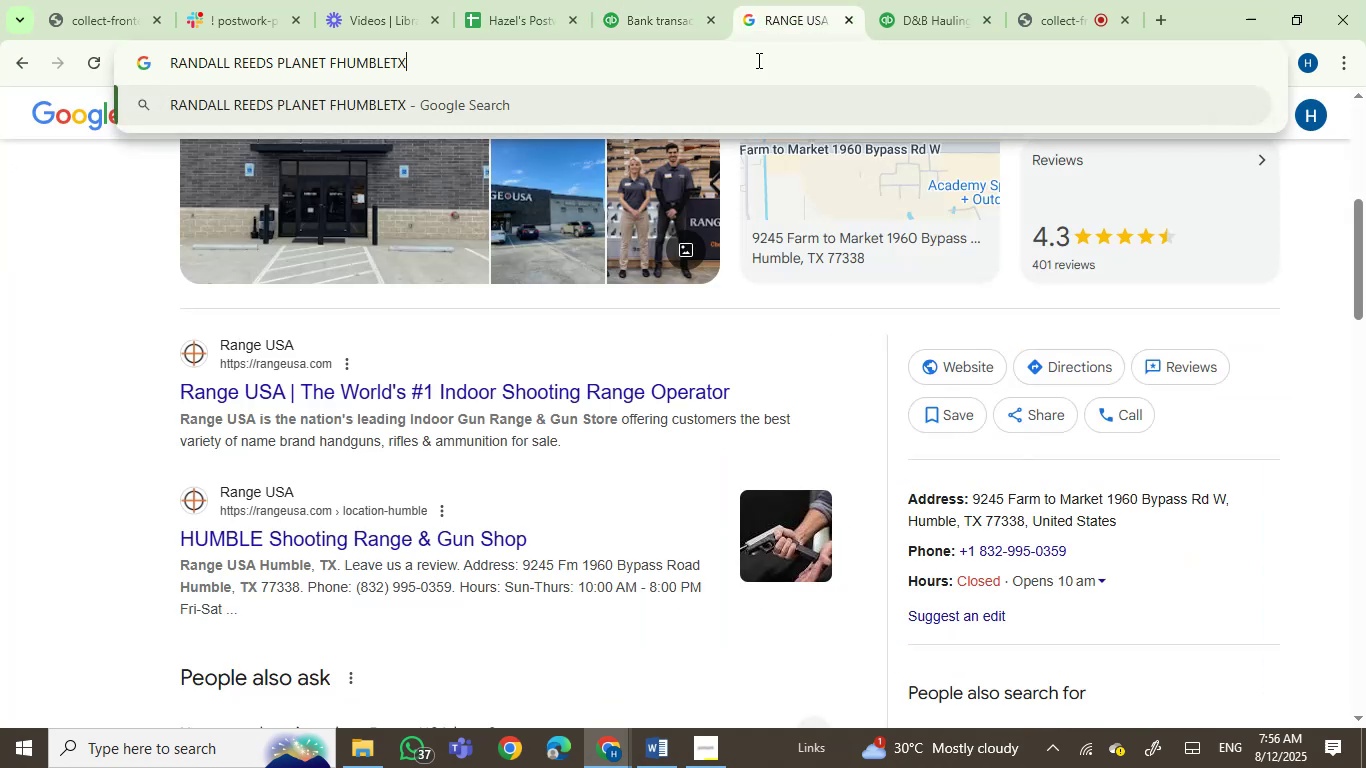 
key(Enter)
 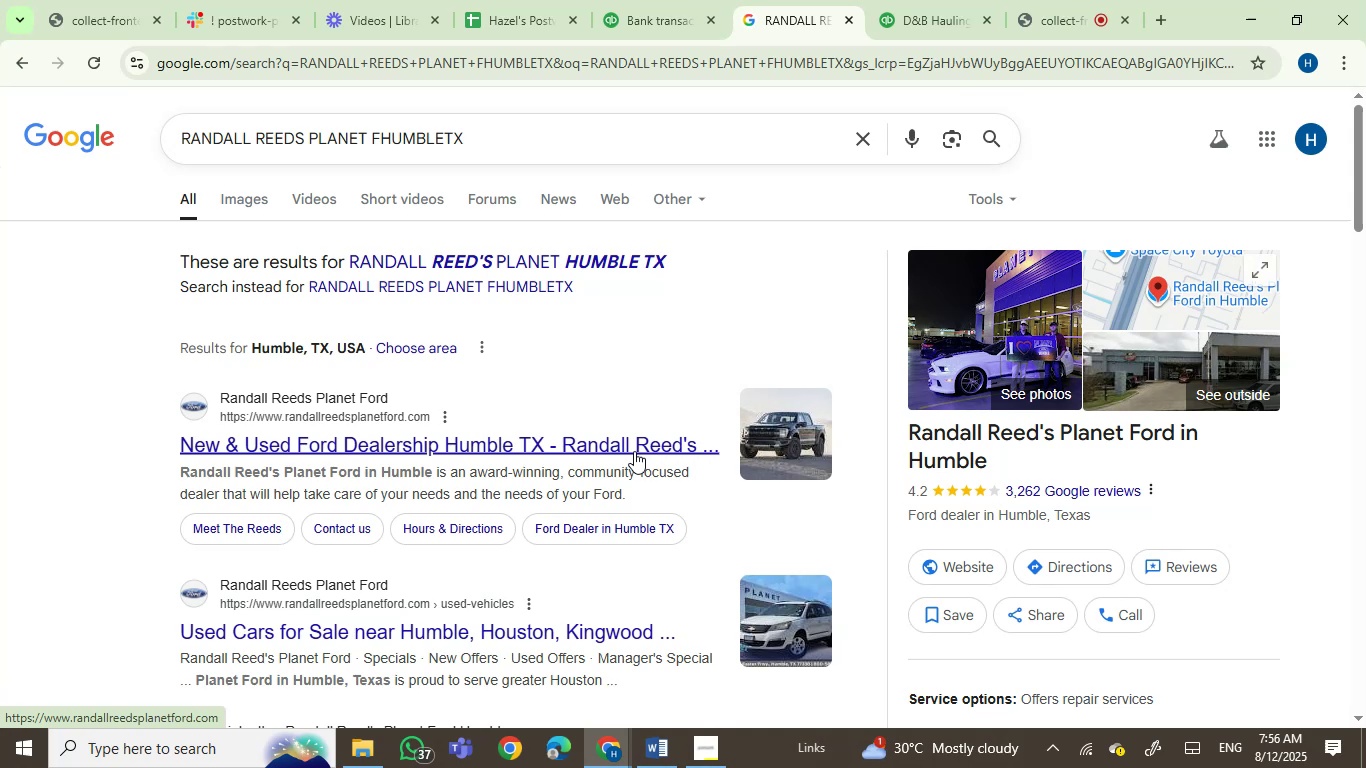 
wait(17.97)
 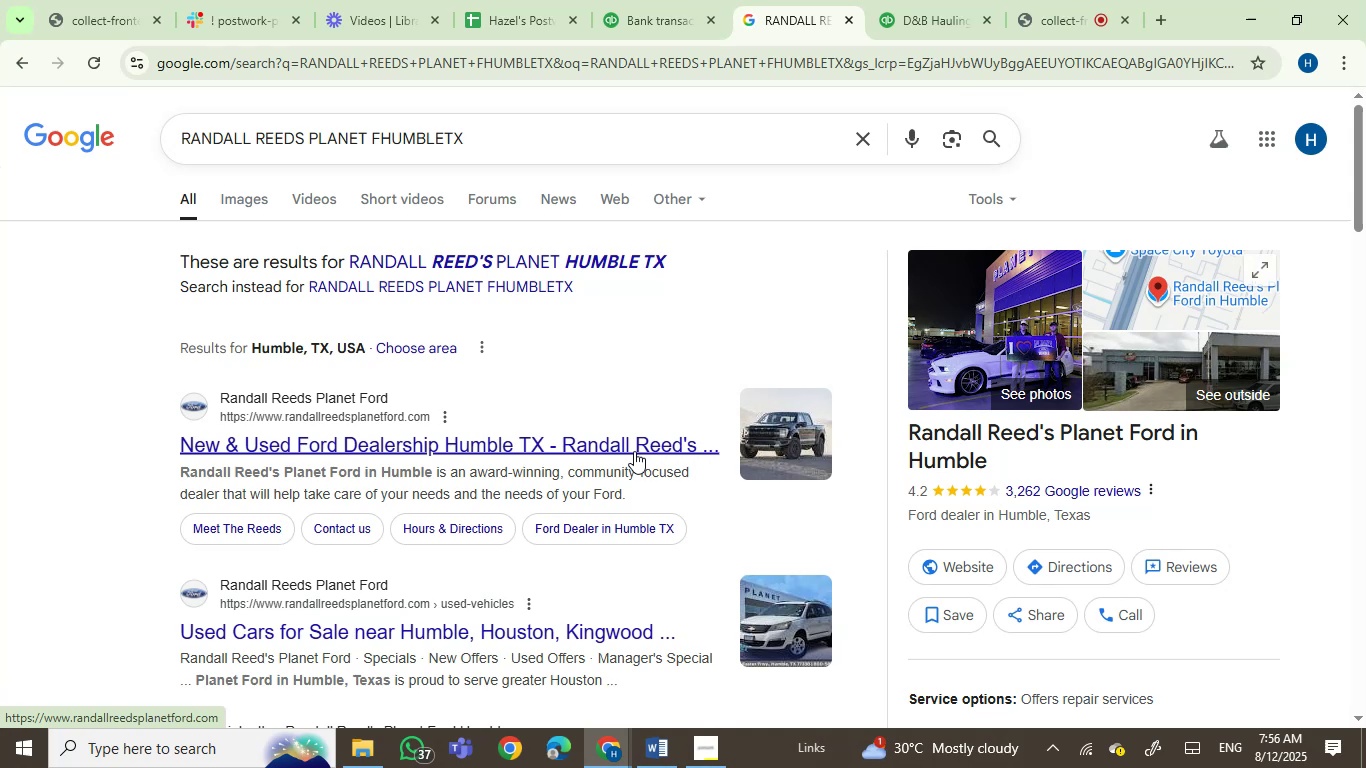 
left_click([673, 0])
 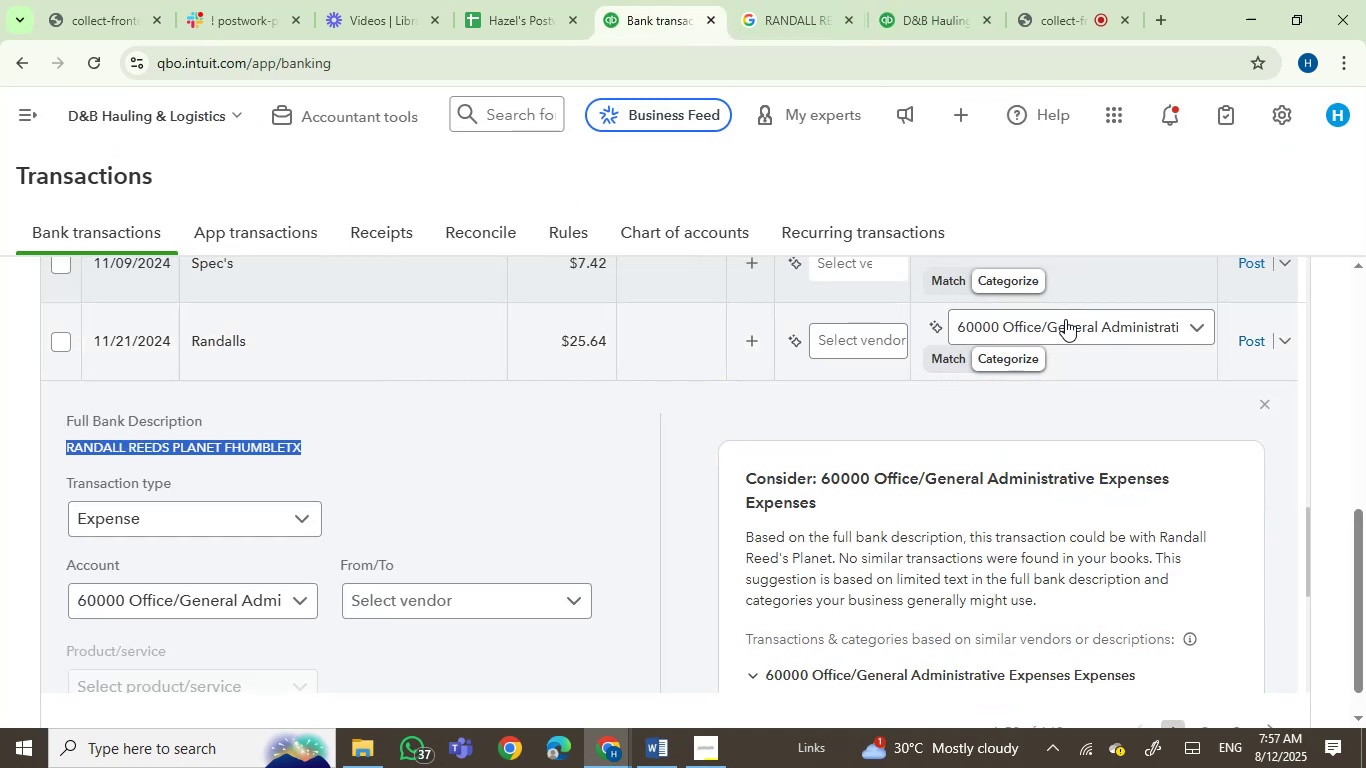 
type(rep)
 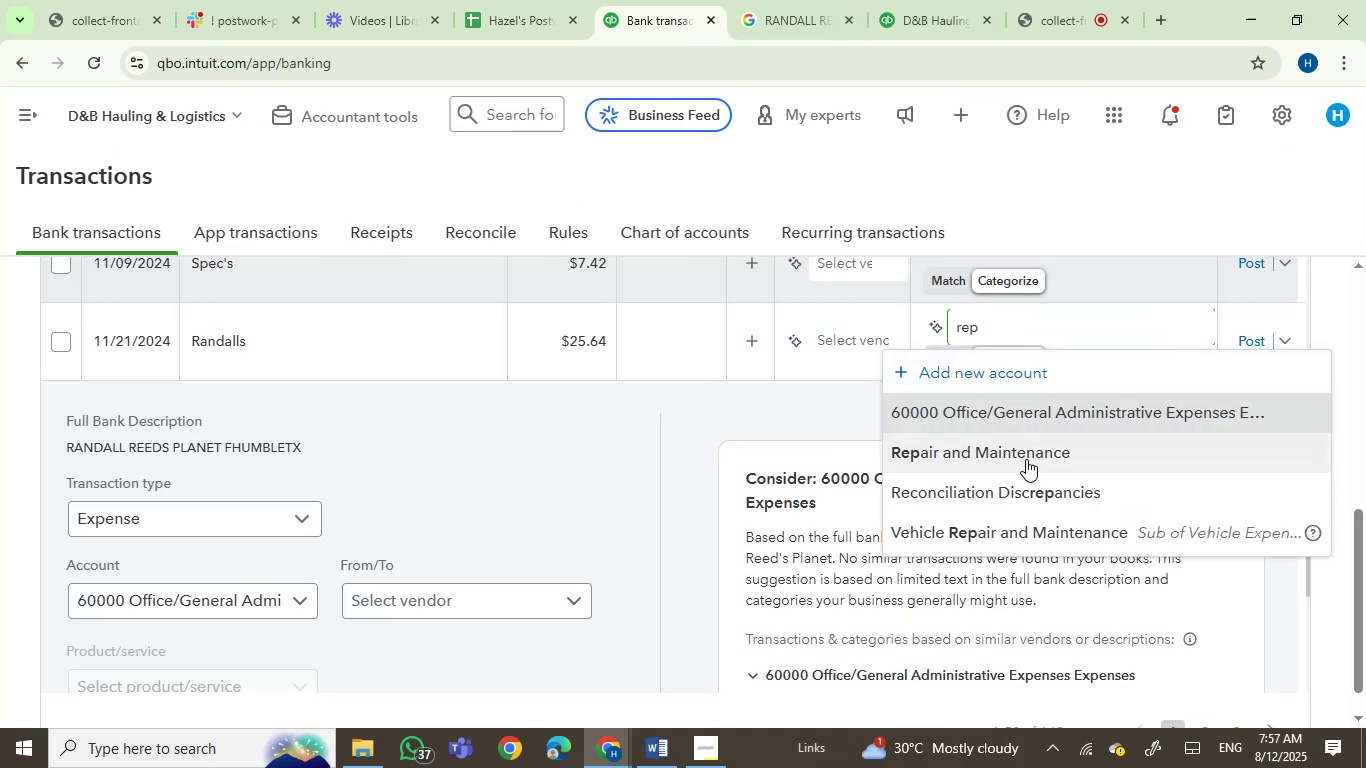 
left_click([1049, 540])
 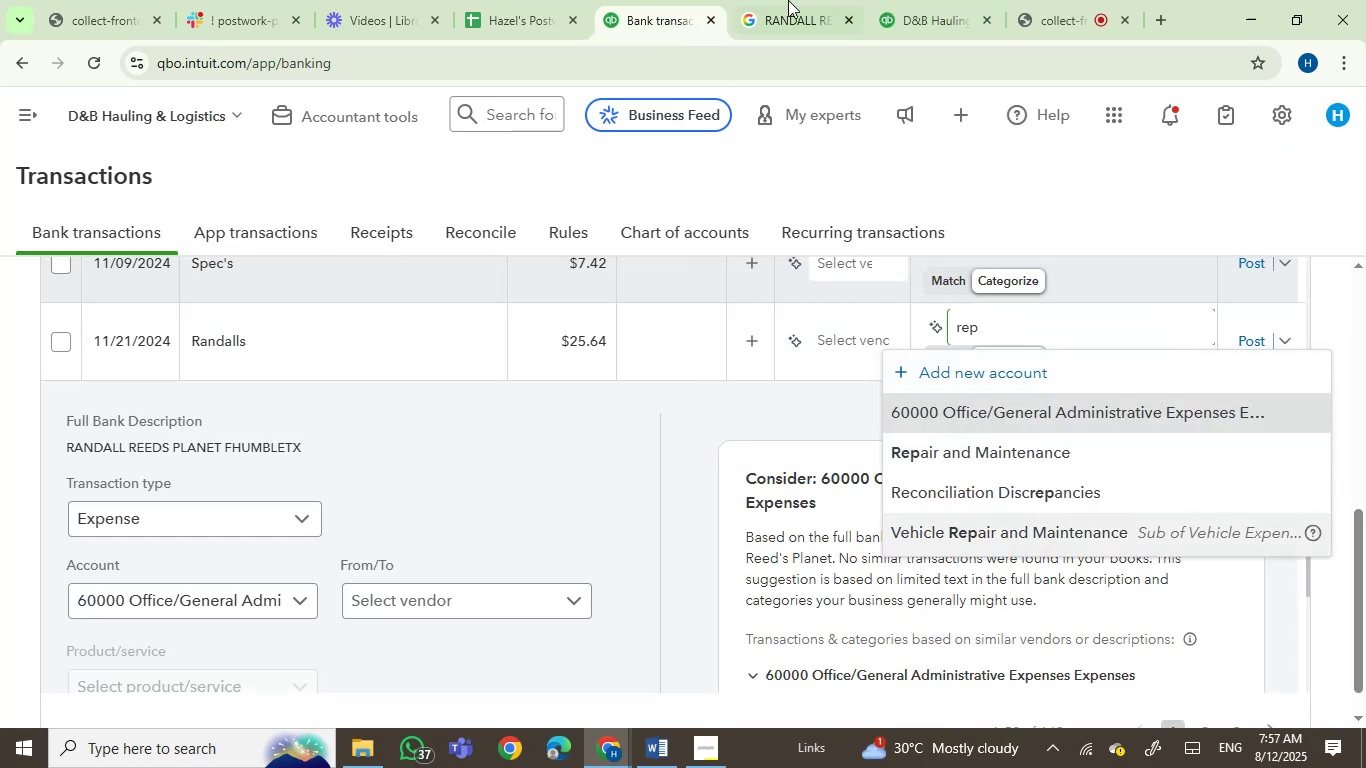 
left_click([788, 0])
 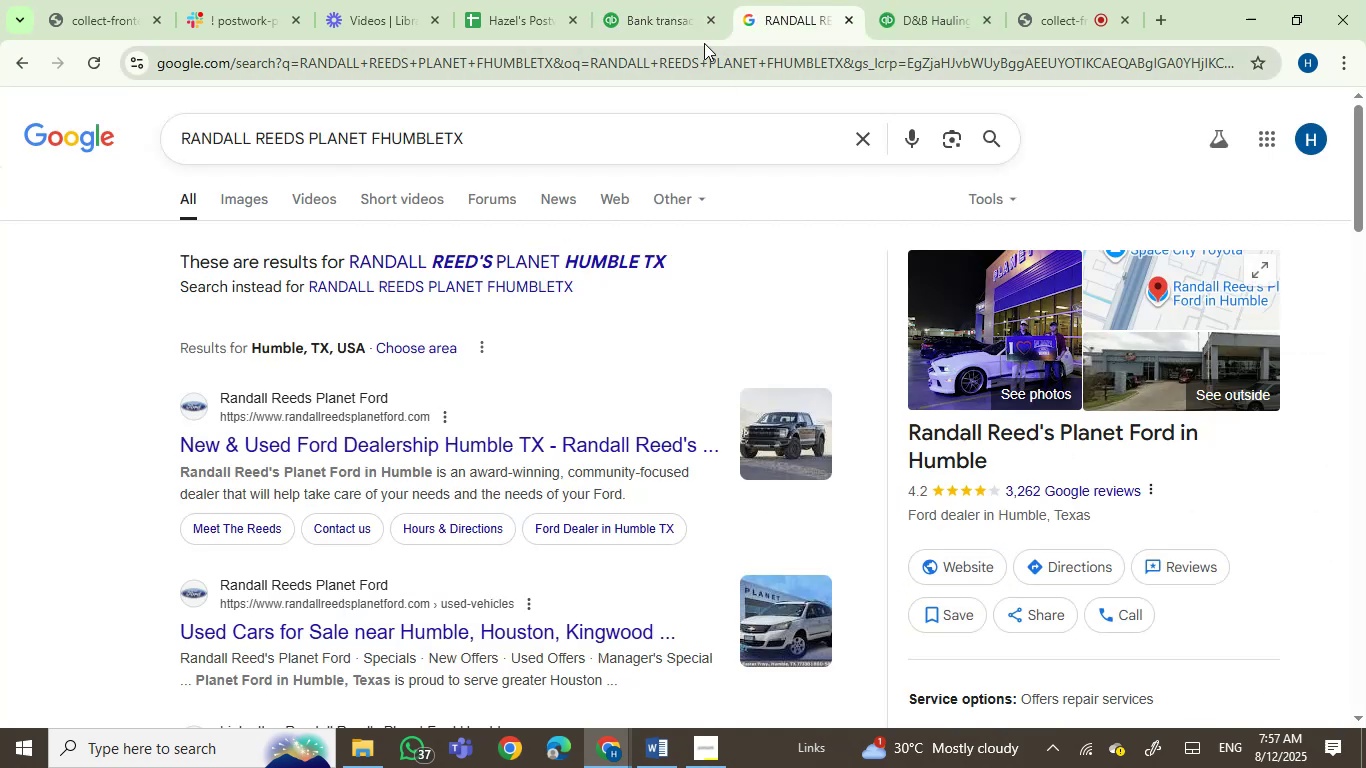 
left_click([680, 0])
 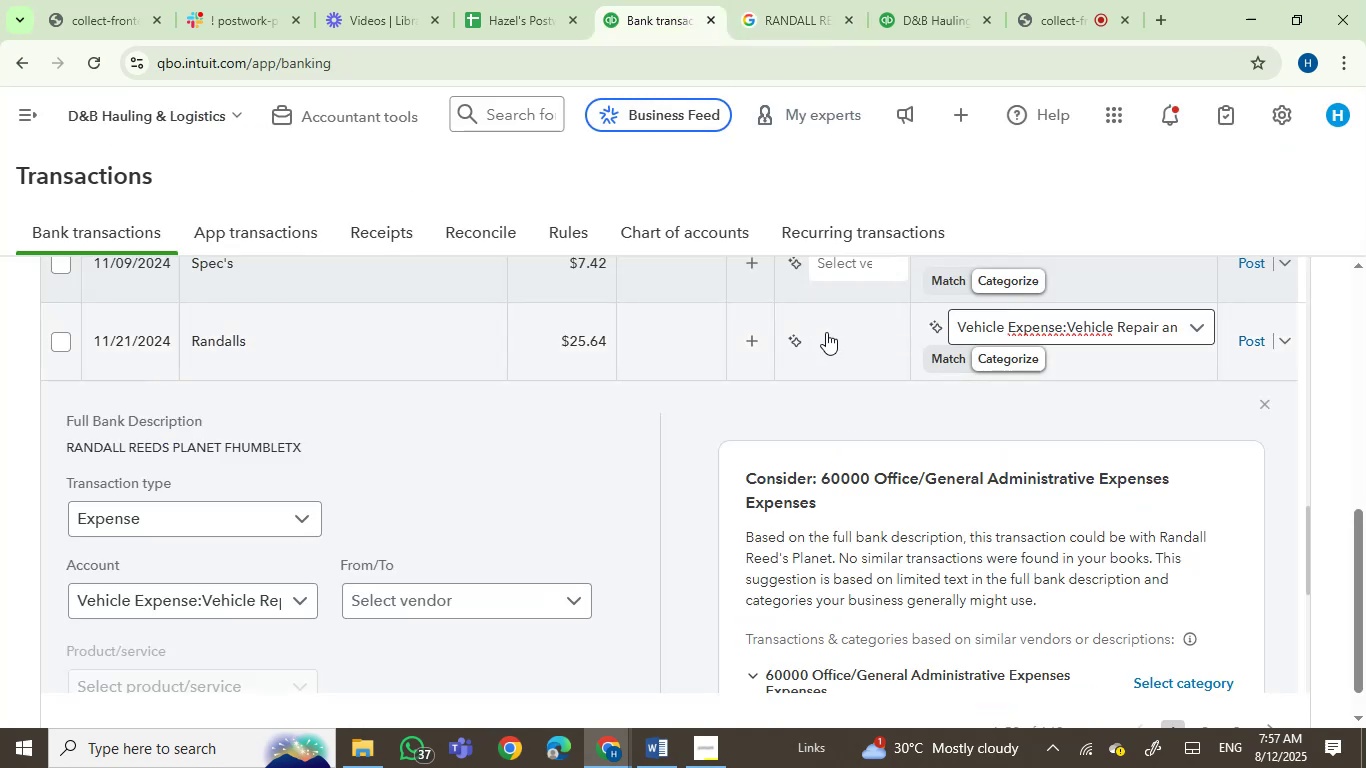 
left_click([822, 338])
 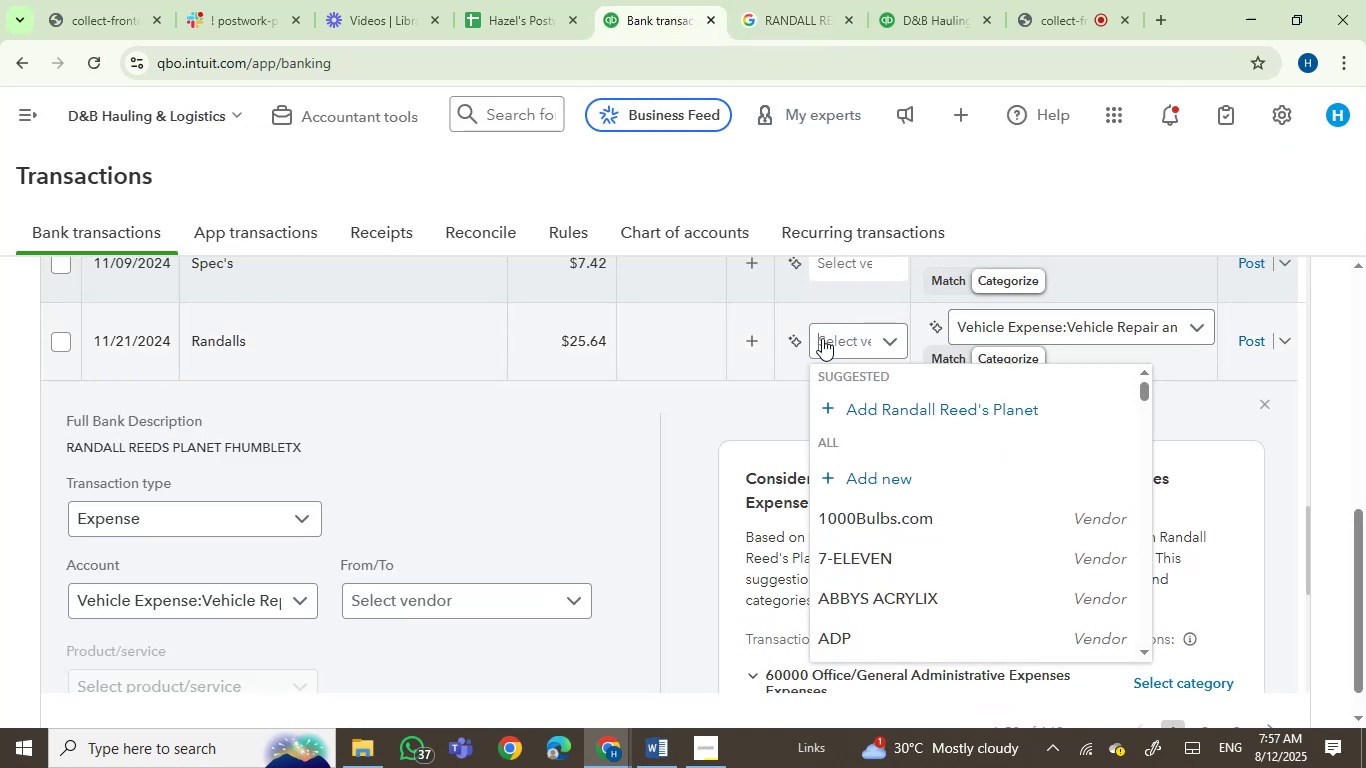 
type(ford)
 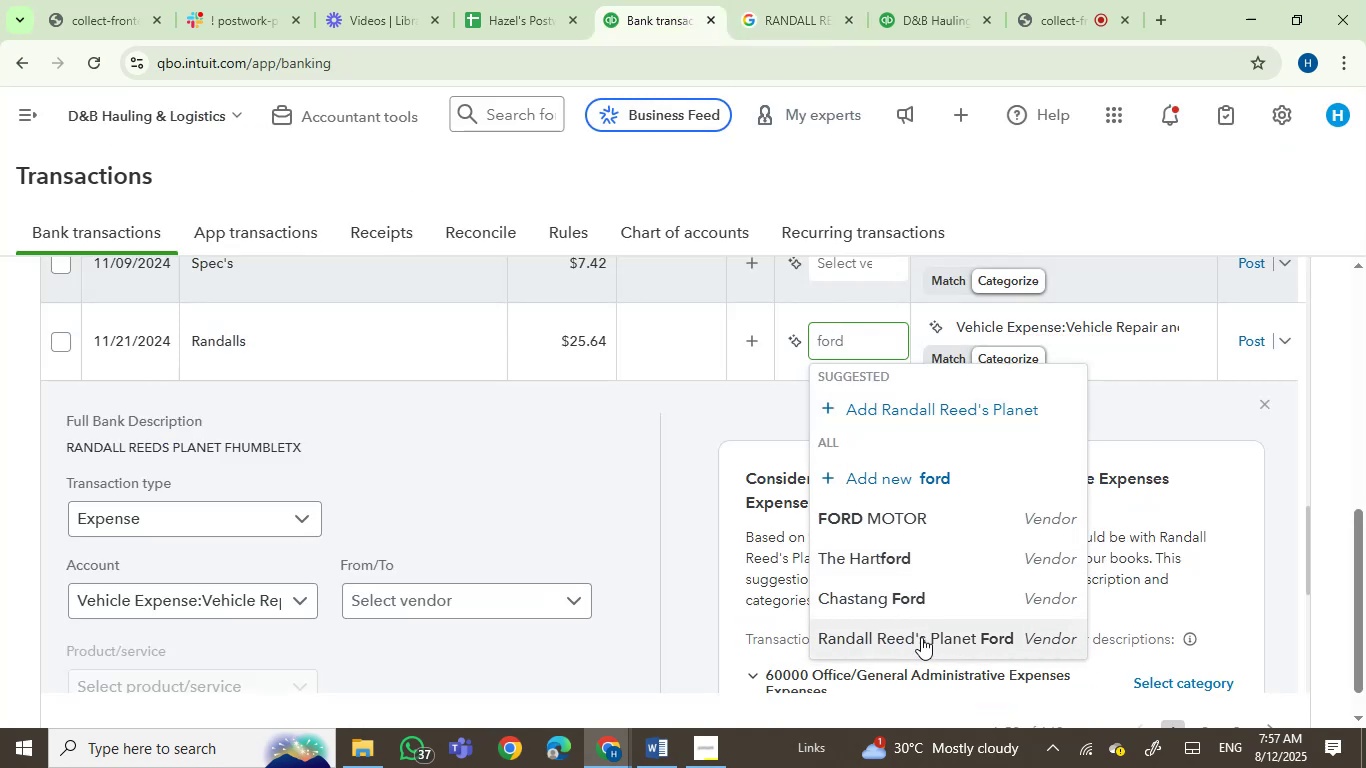 
left_click([921, 637])
 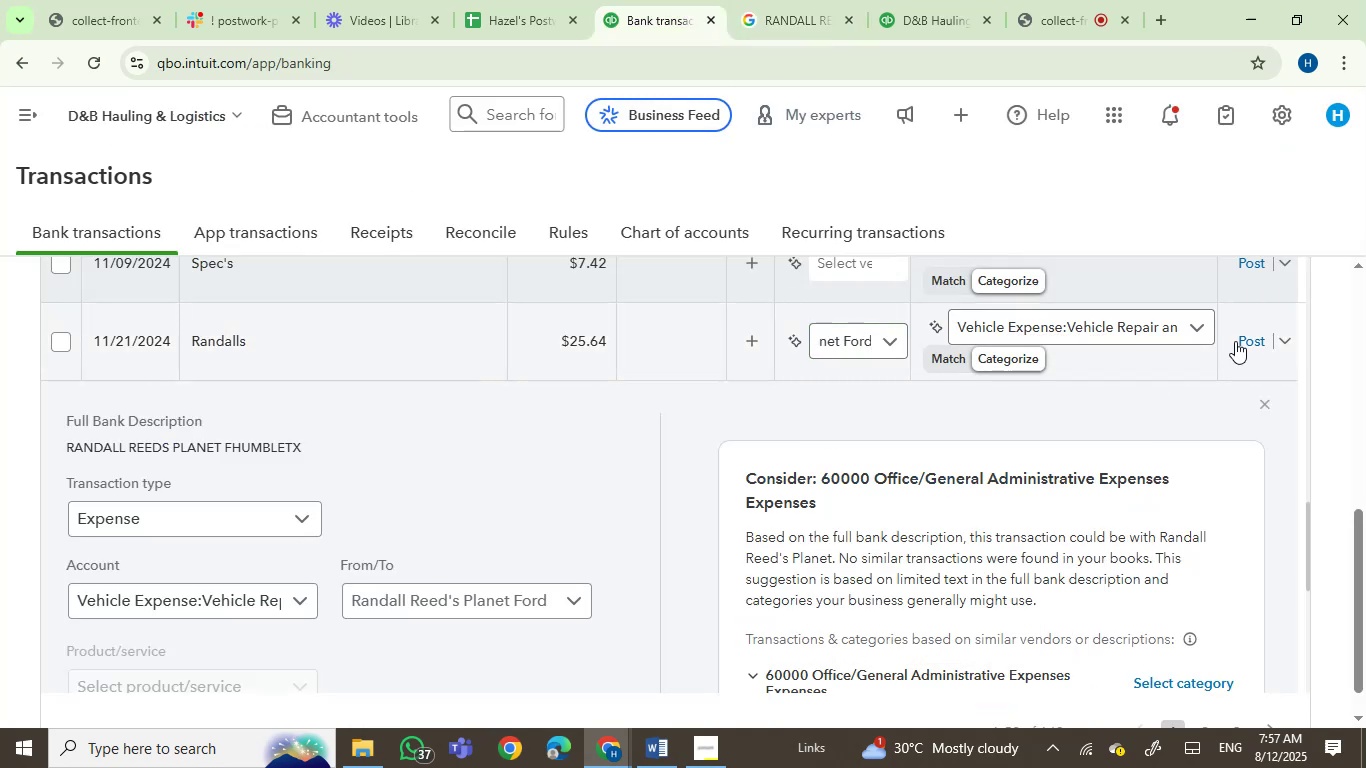 
left_click([1243, 341])
 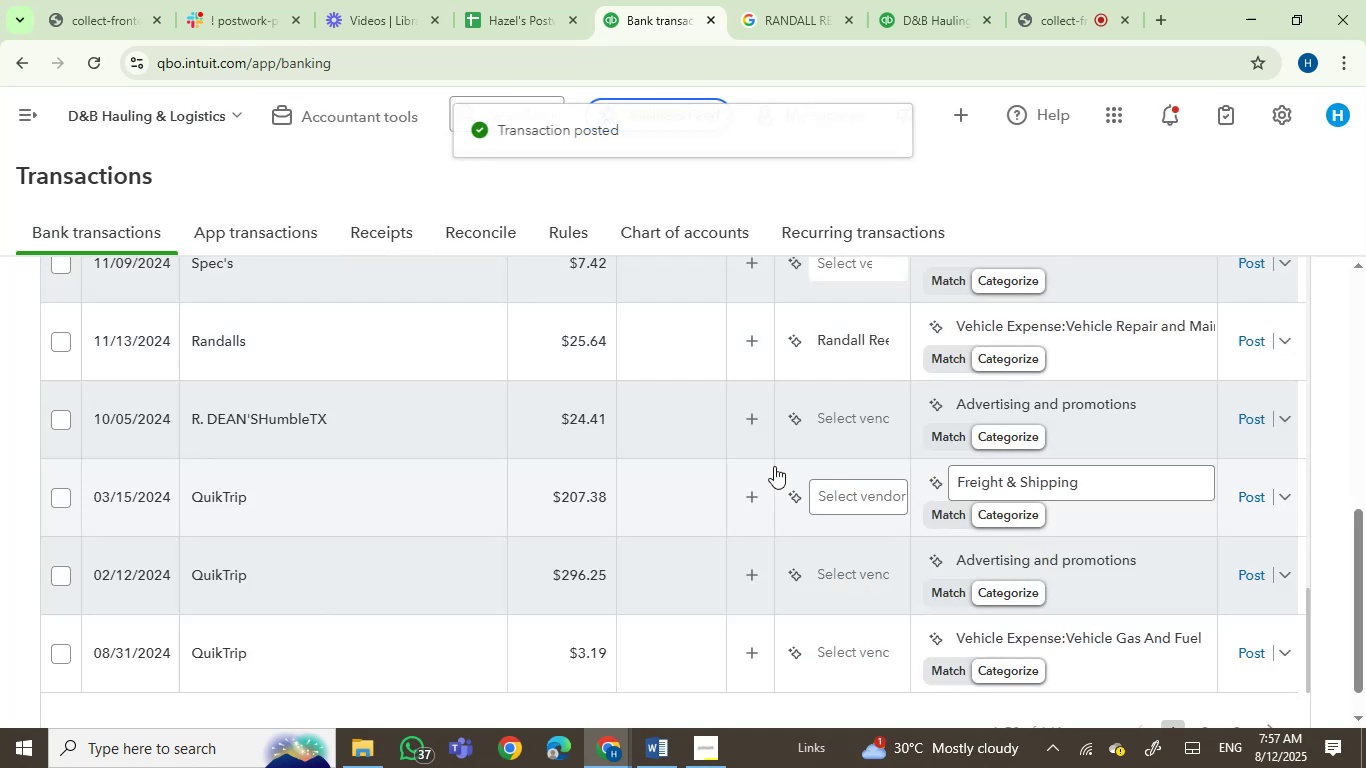 
mouse_move([239, 336])
 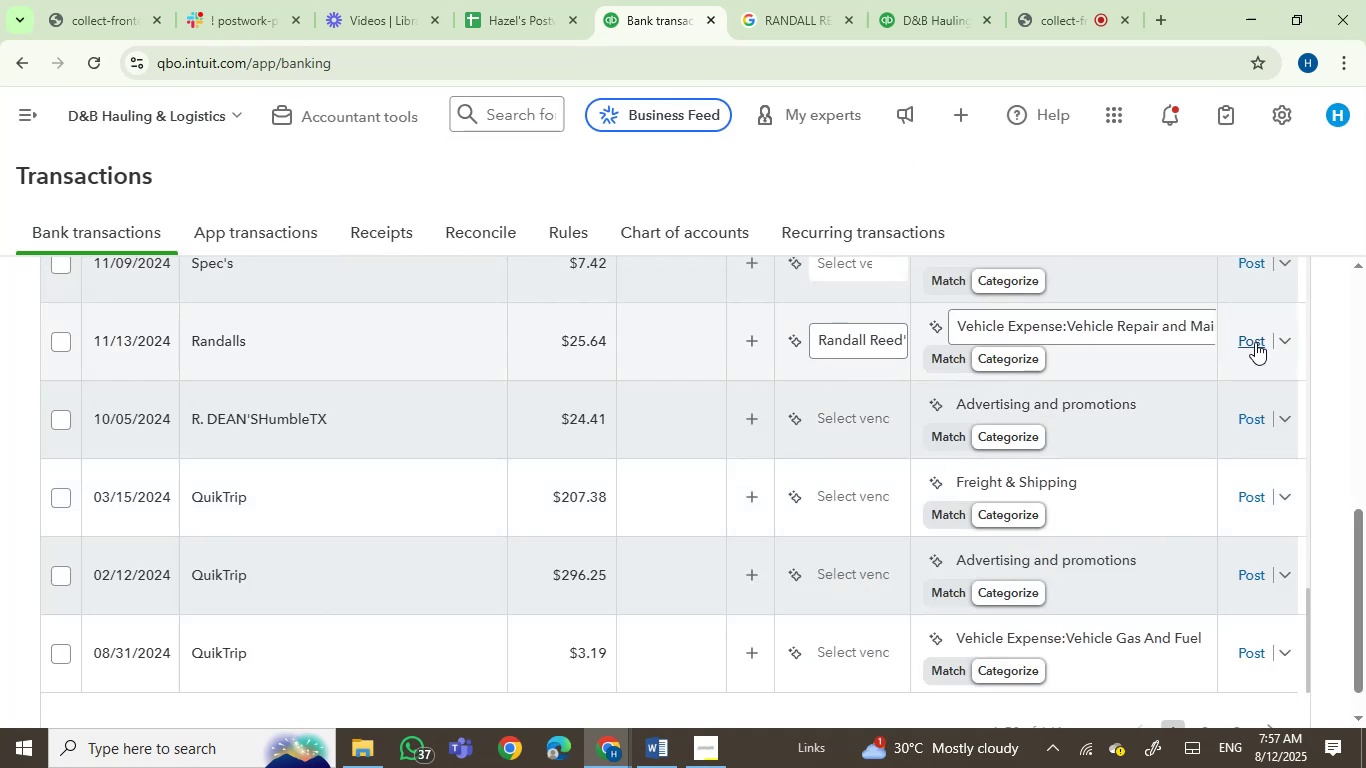 
left_click([1255, 342])
 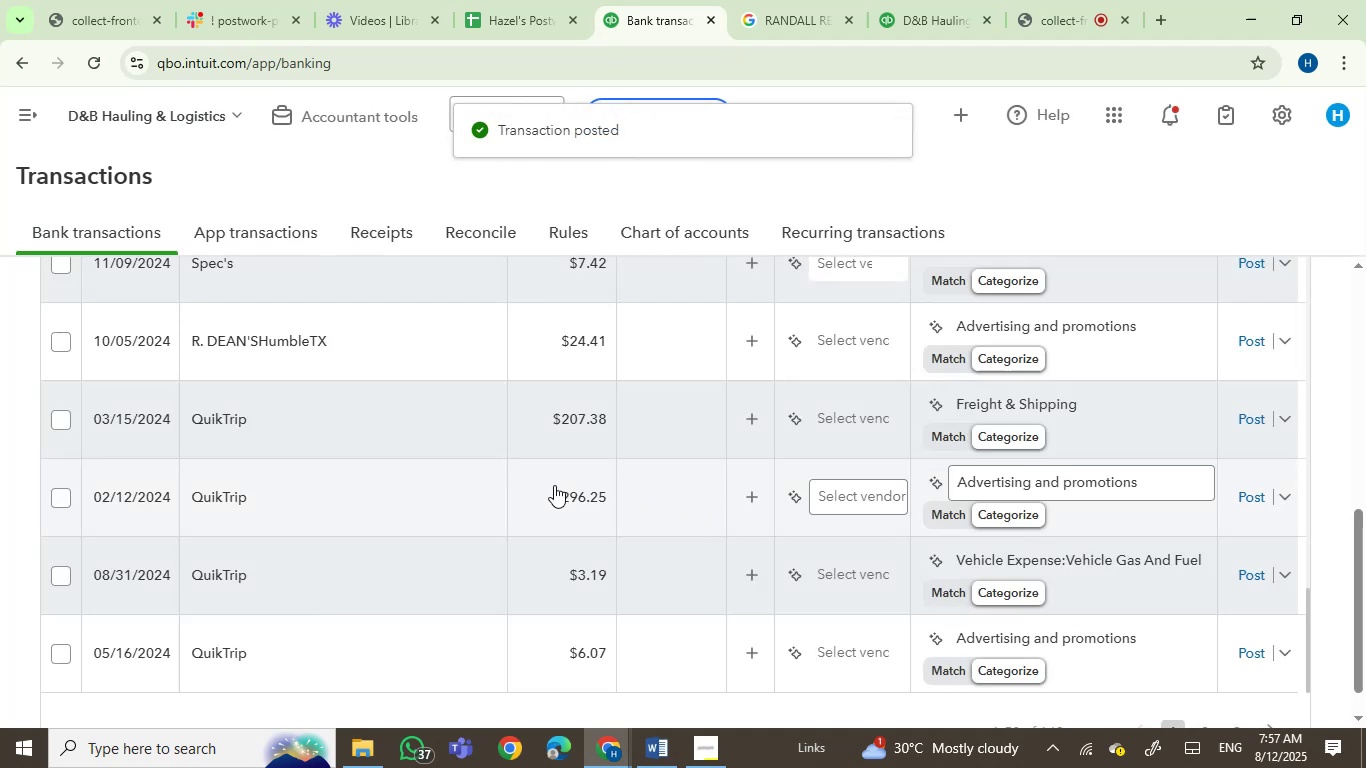 
wait(5.18)
 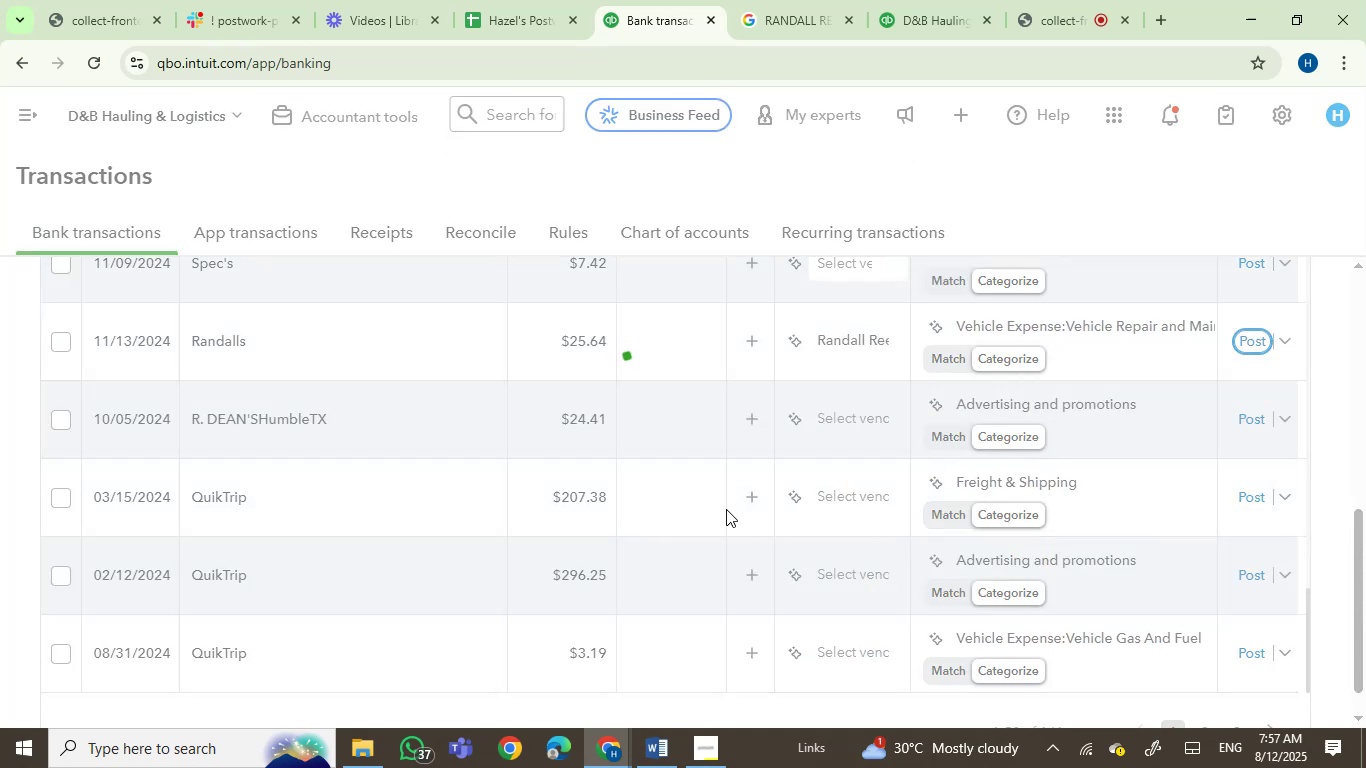 
left_click([57, 420])
 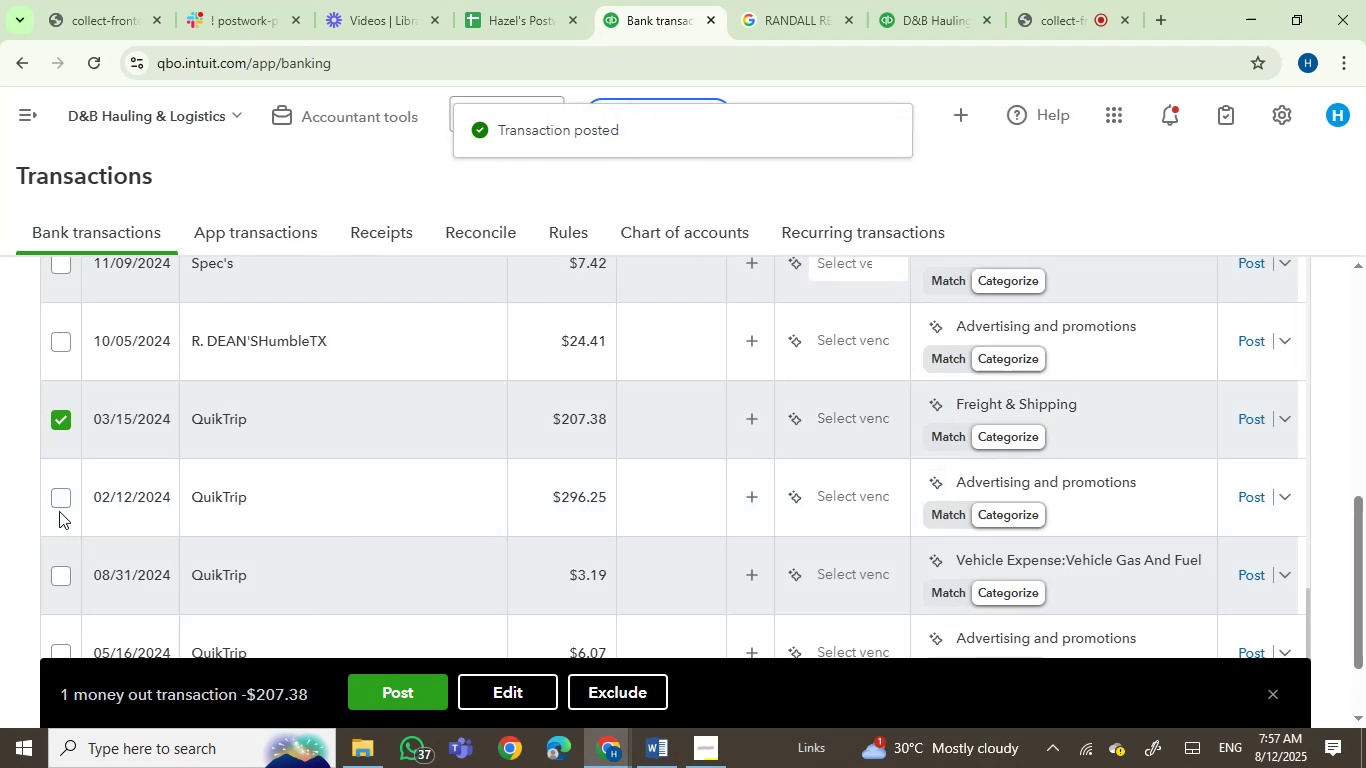 
left_click([63, 496])
 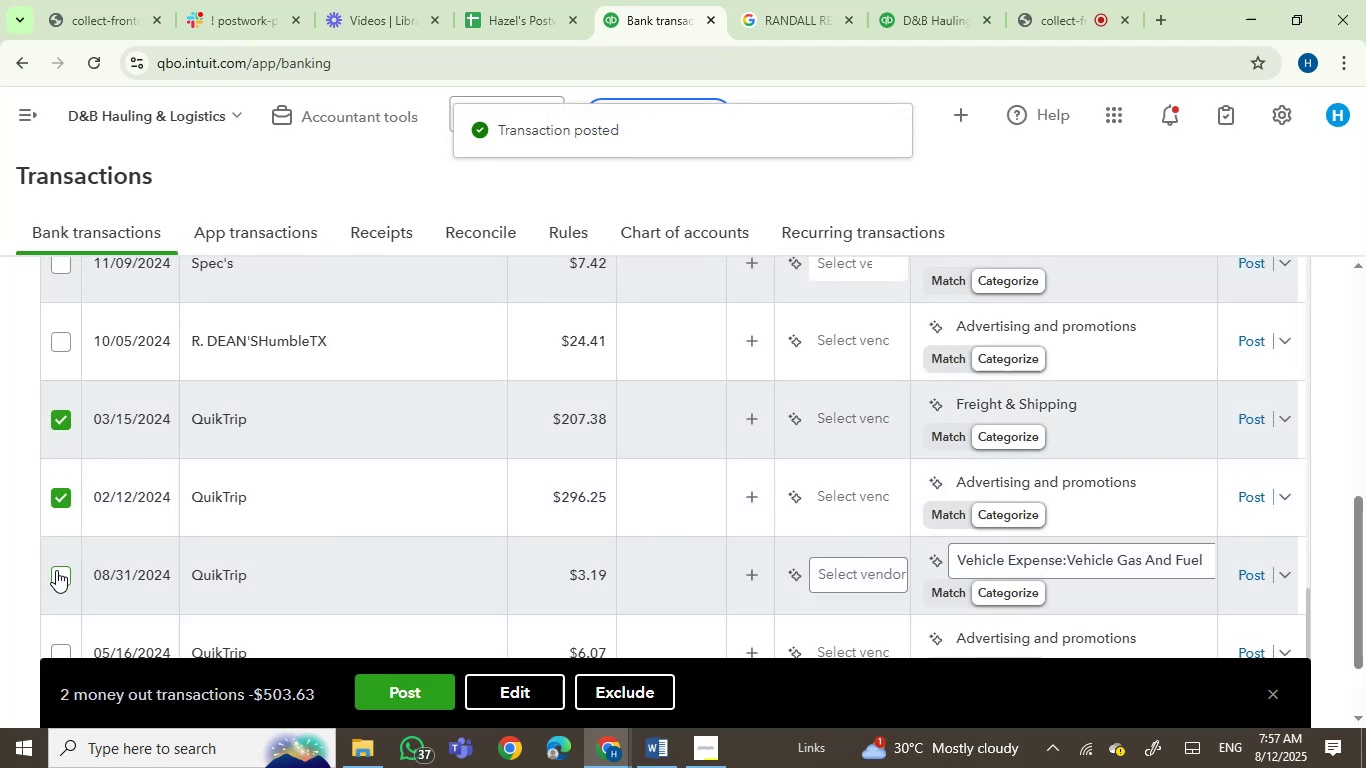 
left_click([57, 569])
 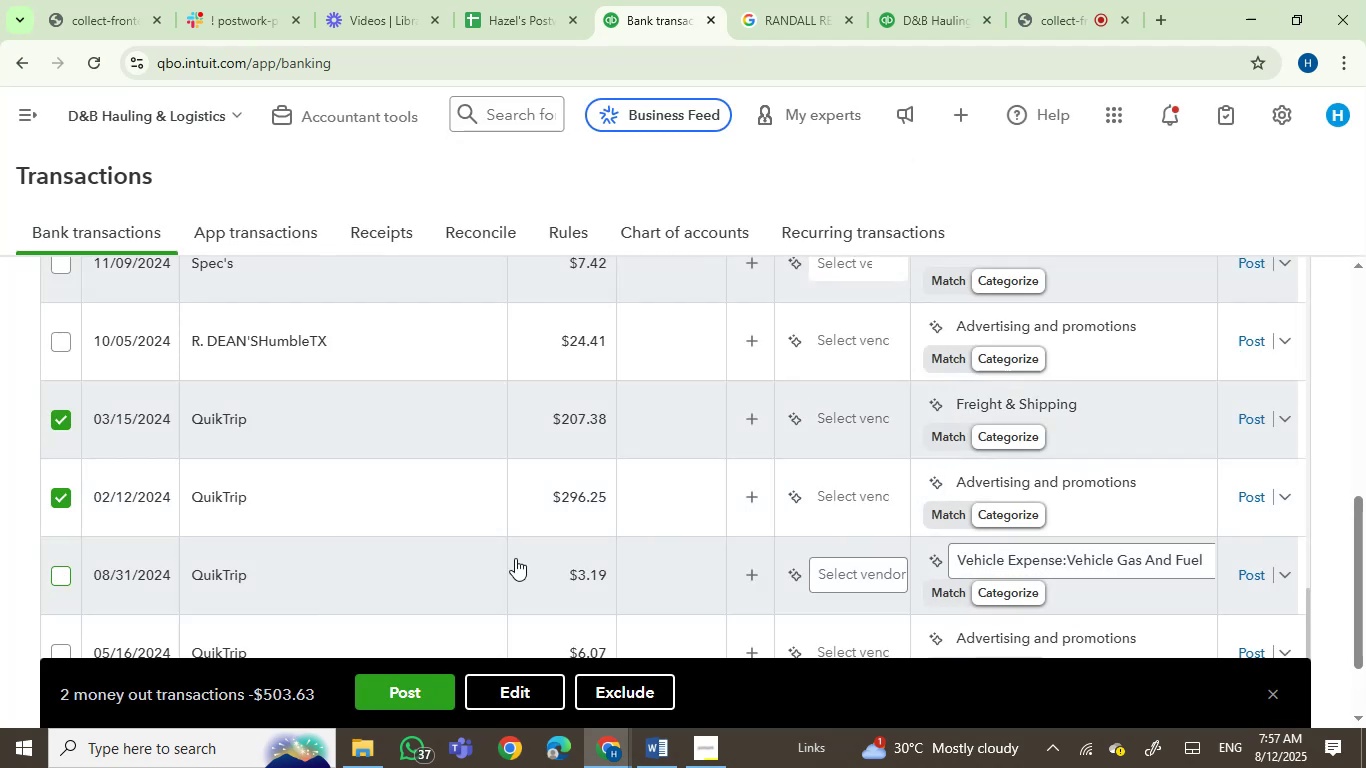 
scroll: coordinate [516, 558], scroll_direction: down, amount: 2.0
 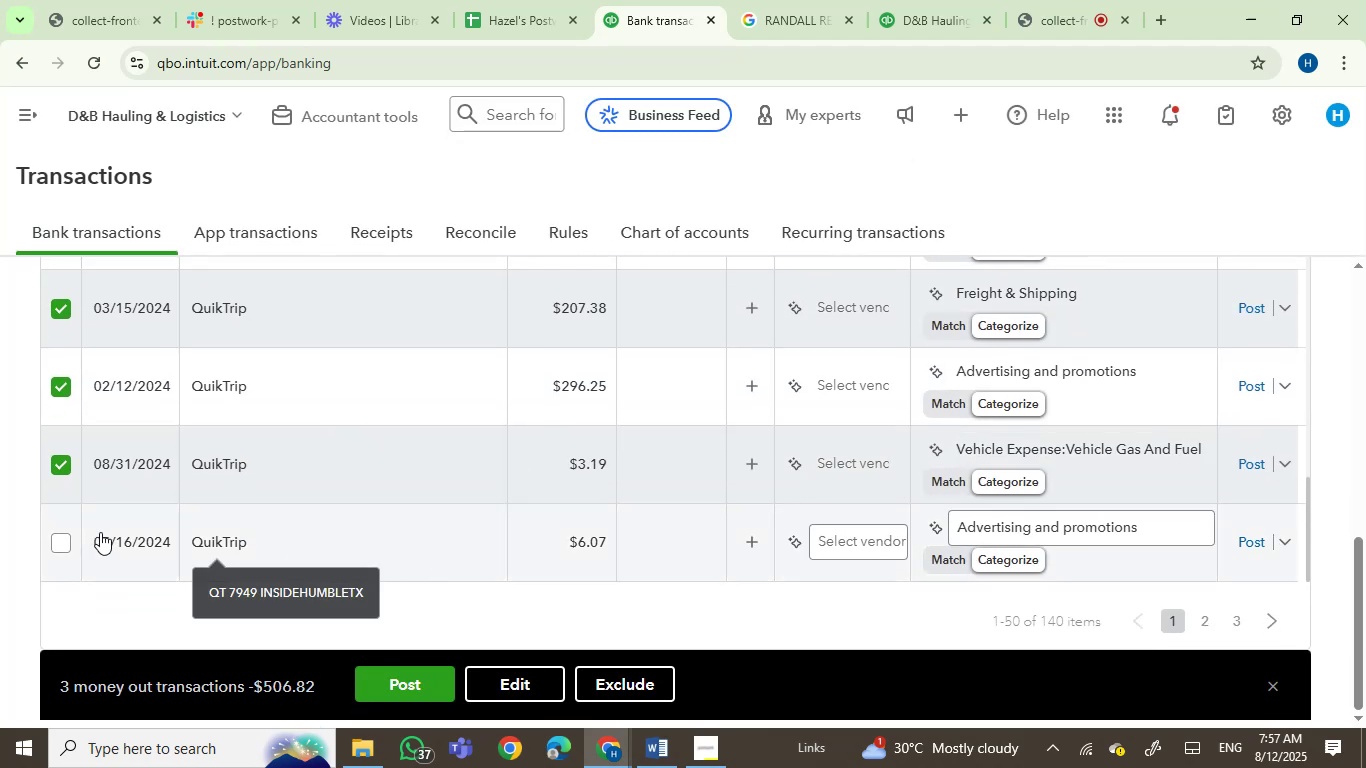 
left_click([63, 537])
 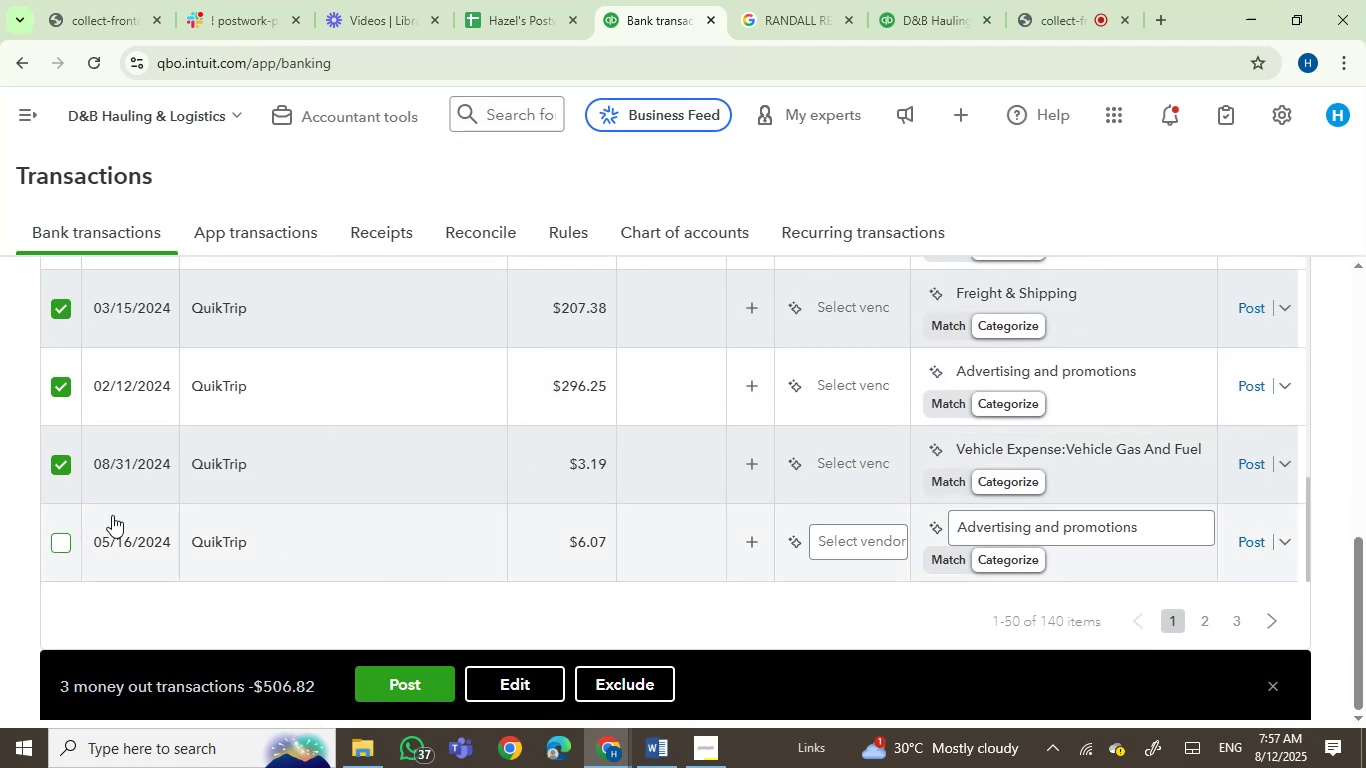 
scroll: coordinate [621, 489], scroll_direction: down, amount: 4.0
 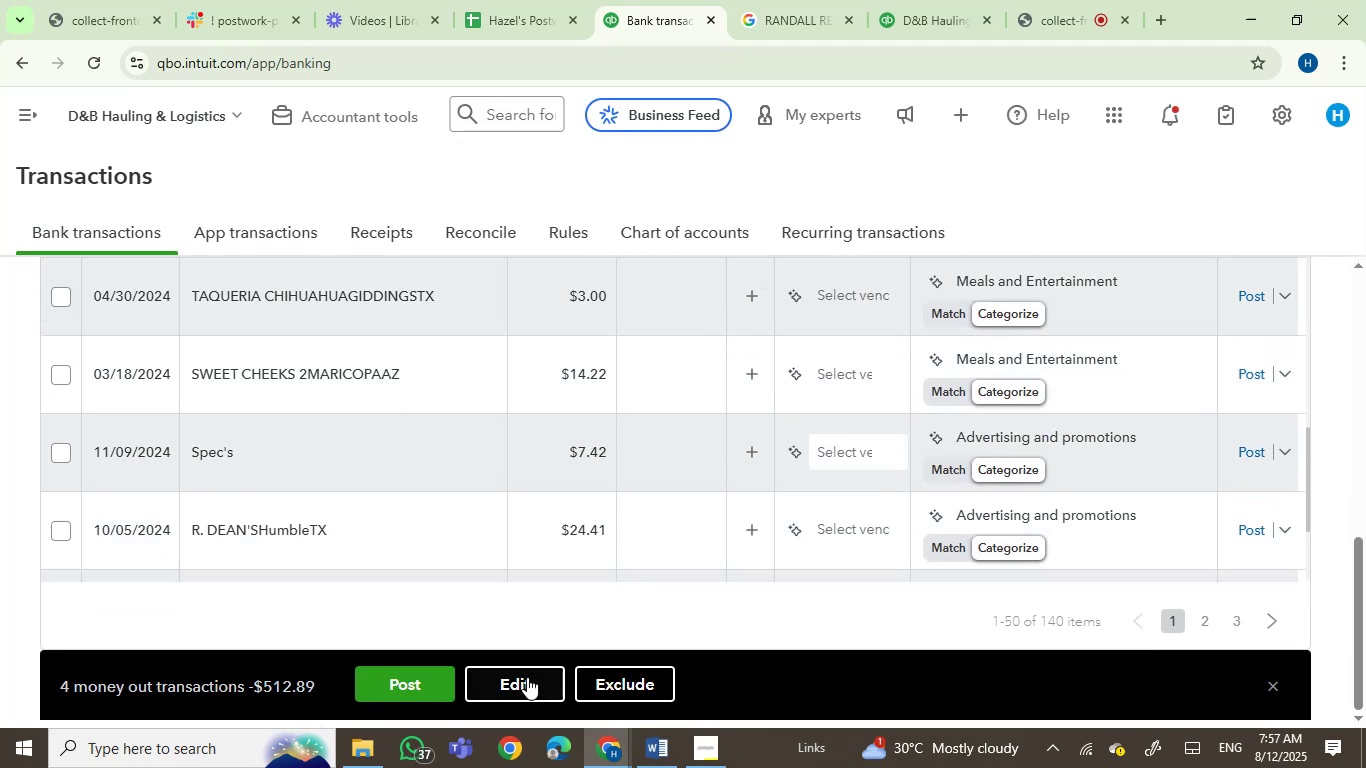 
left_click([492, 683])
 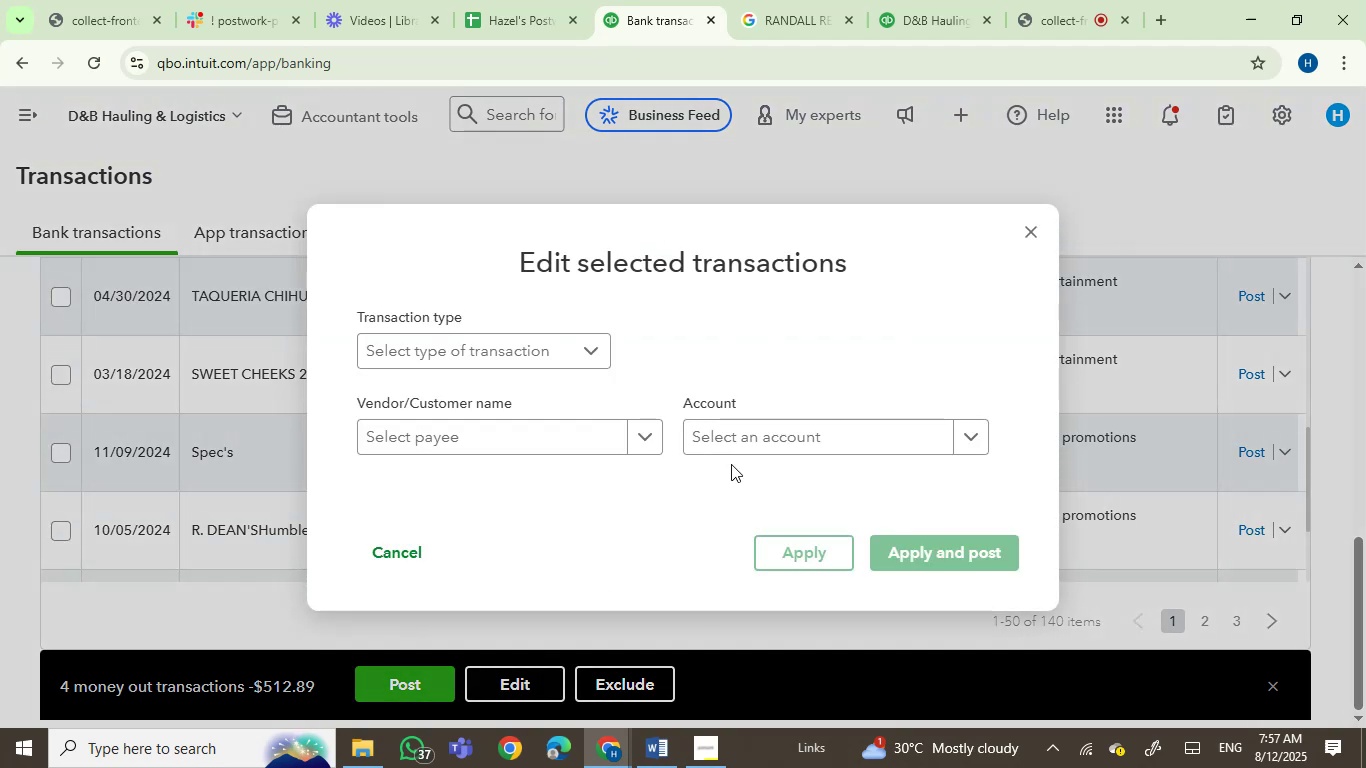 
left_click([735, 443])
 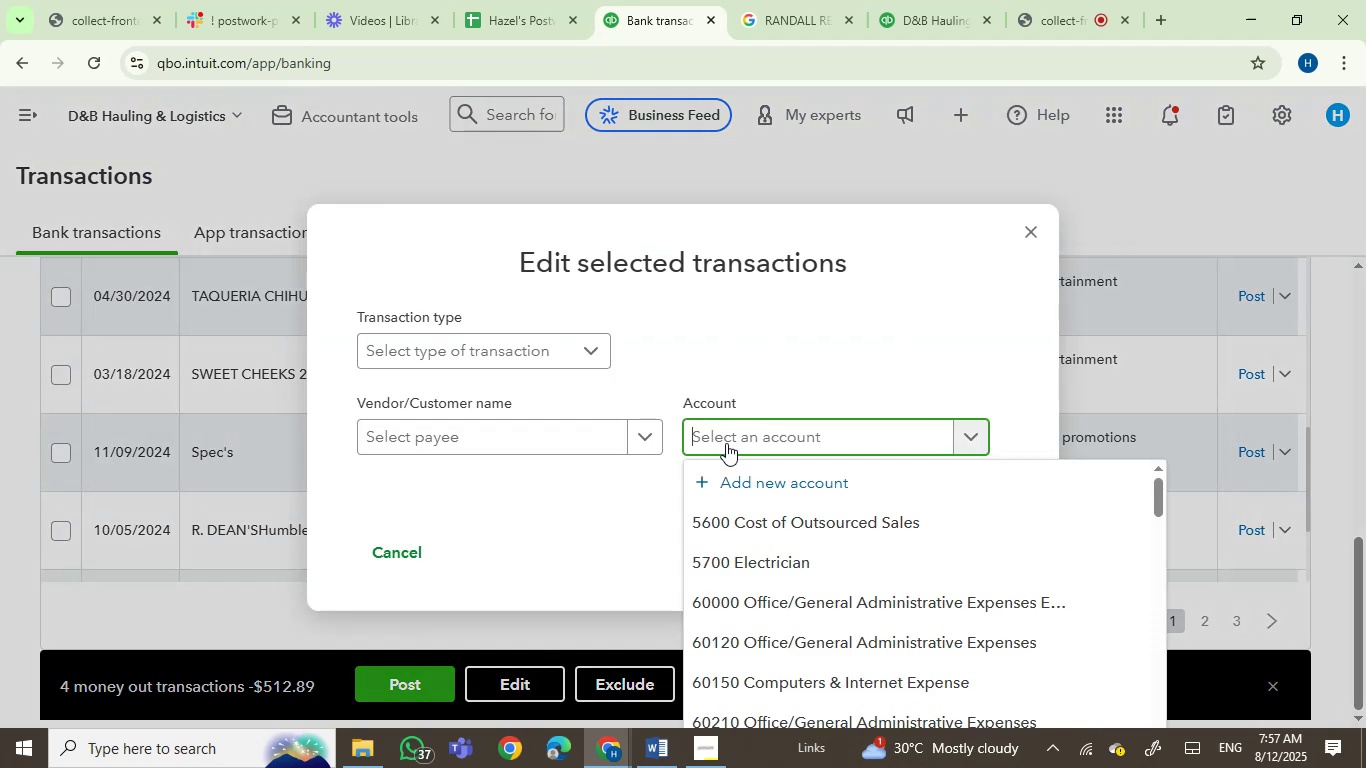 
left_click([503, 446])
 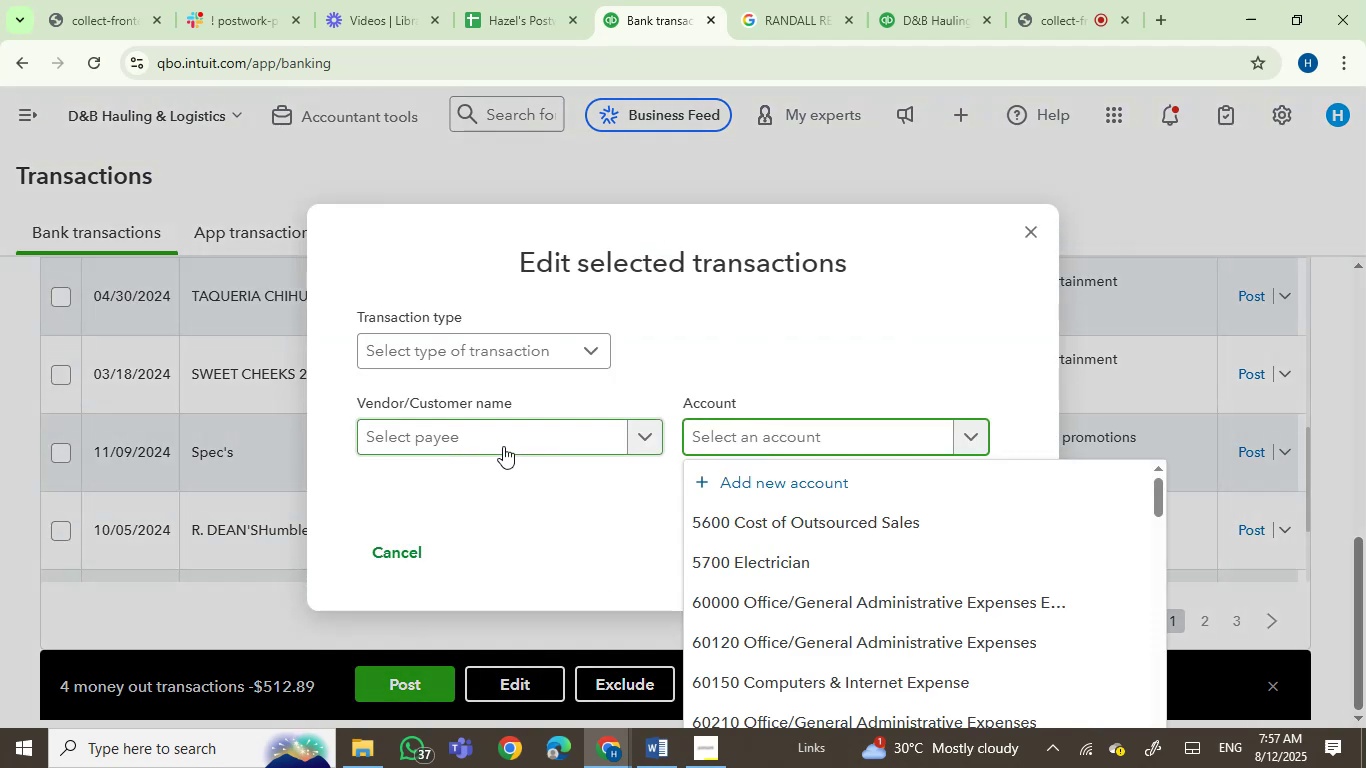 
type(qui)
 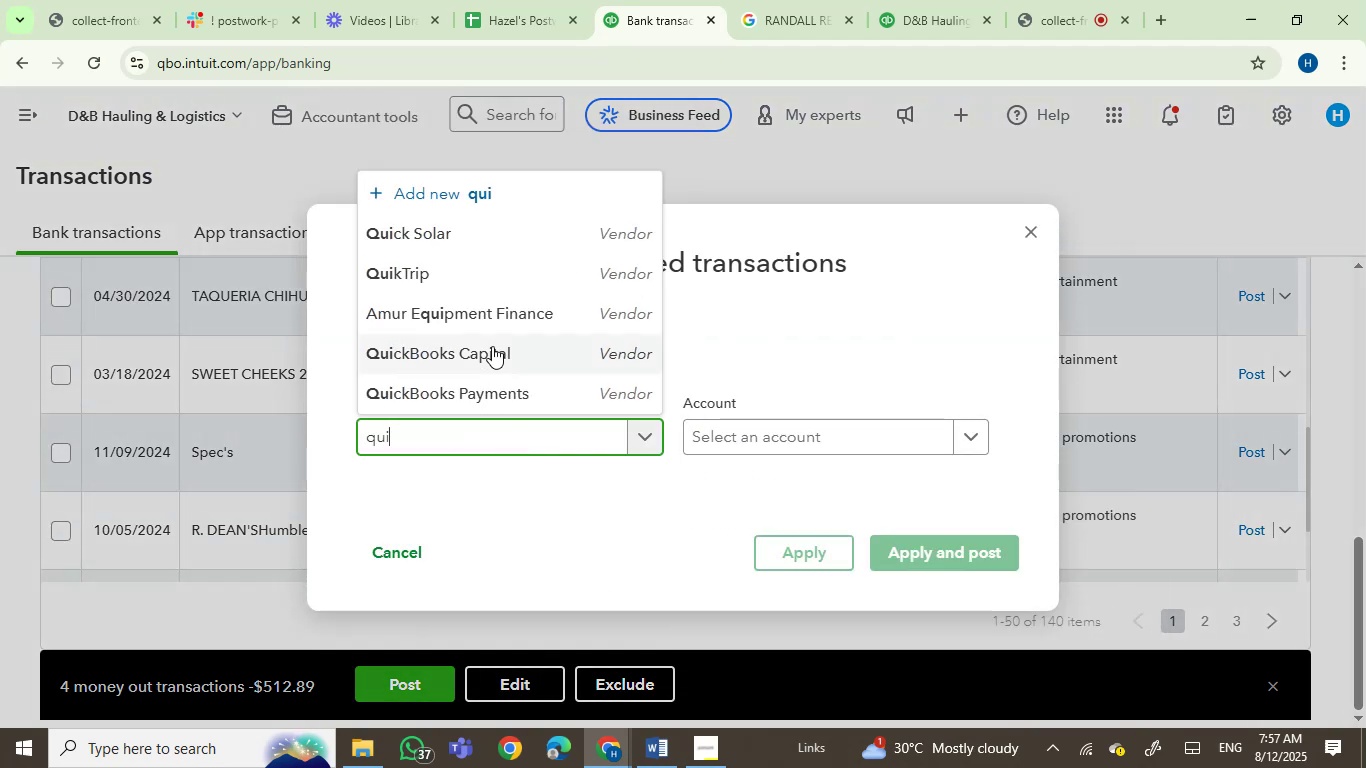 
left_click([476, 272])
 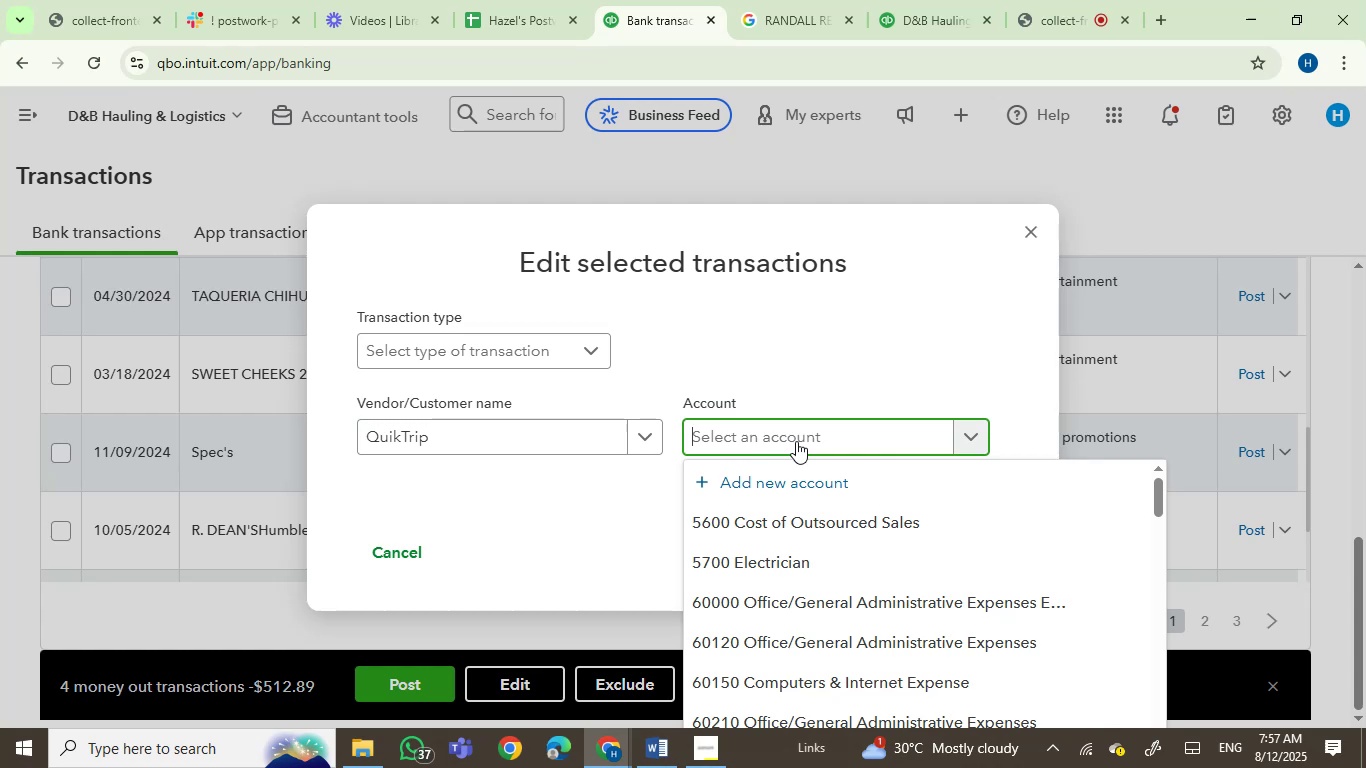 
type(gas)
 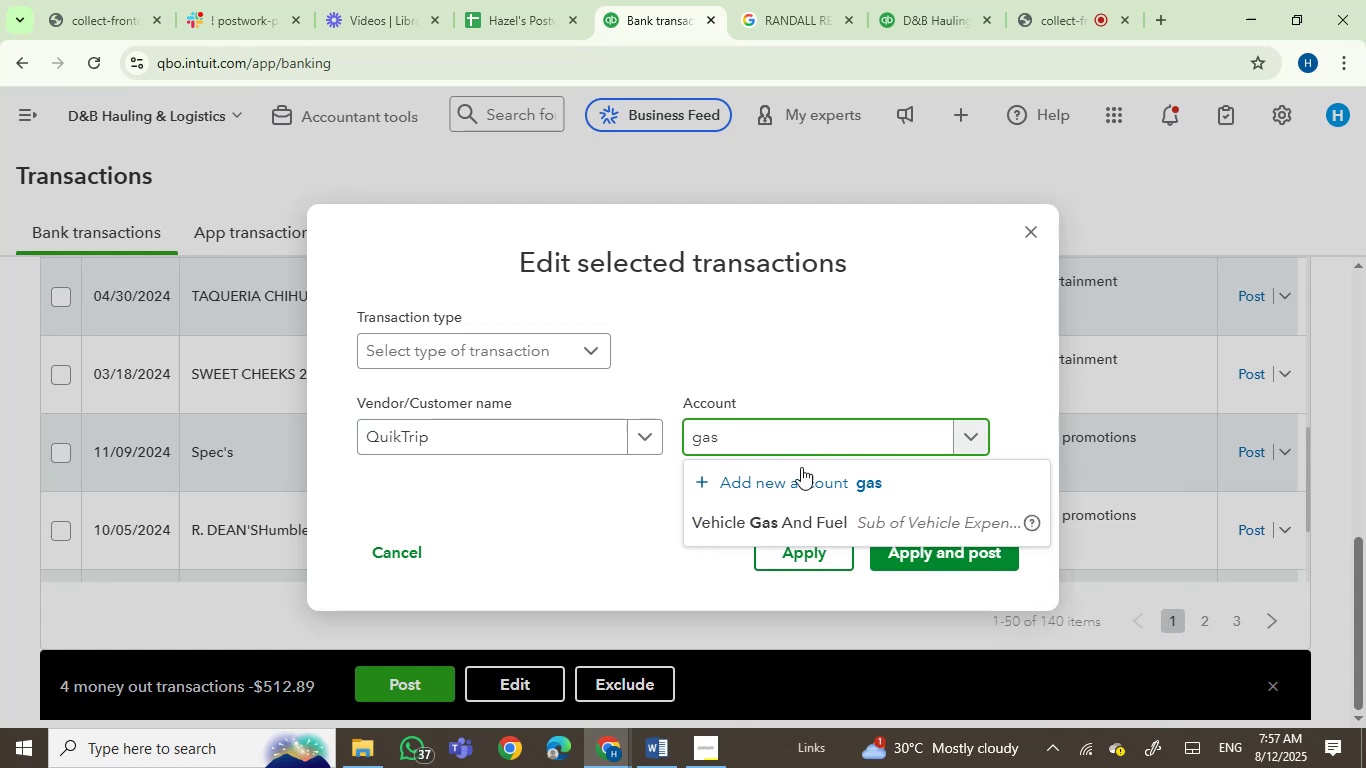 
left_click([809, 519])
 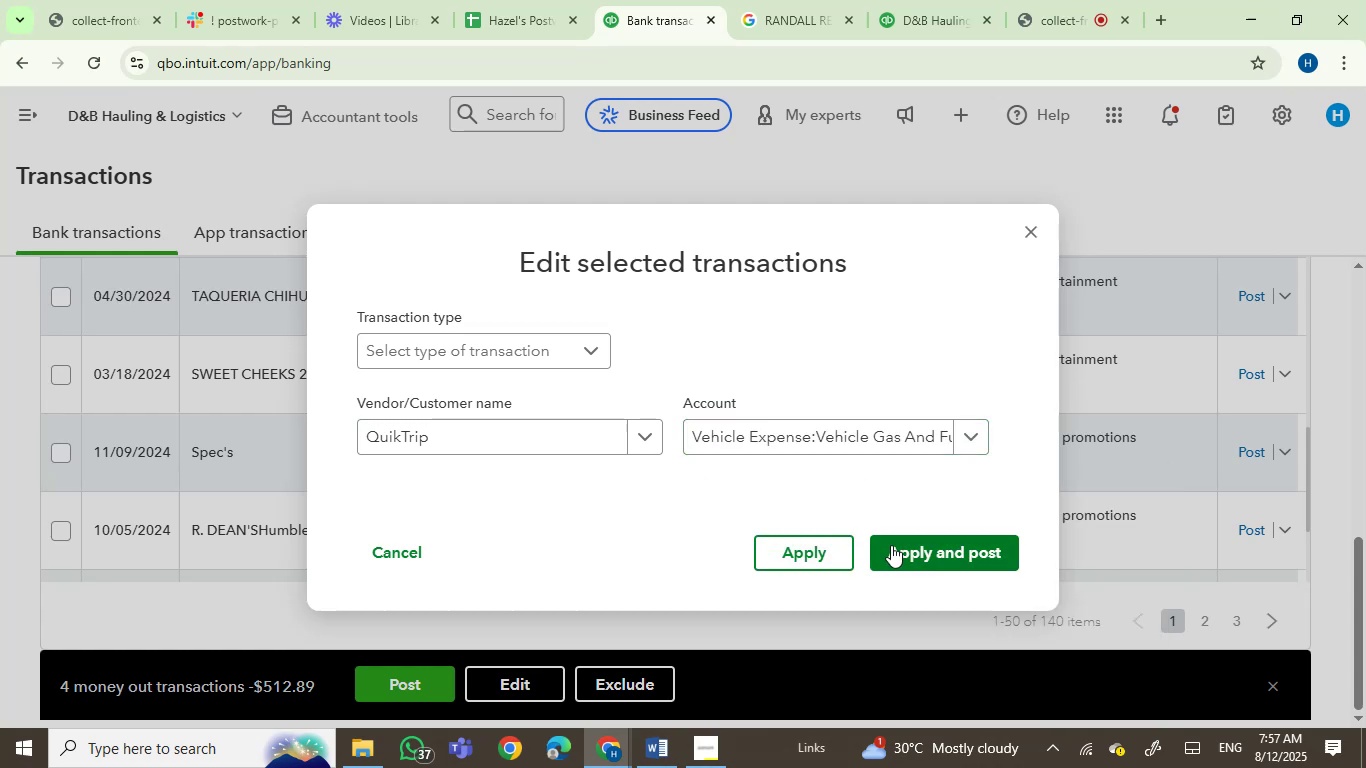 
left_click([899, 555])
 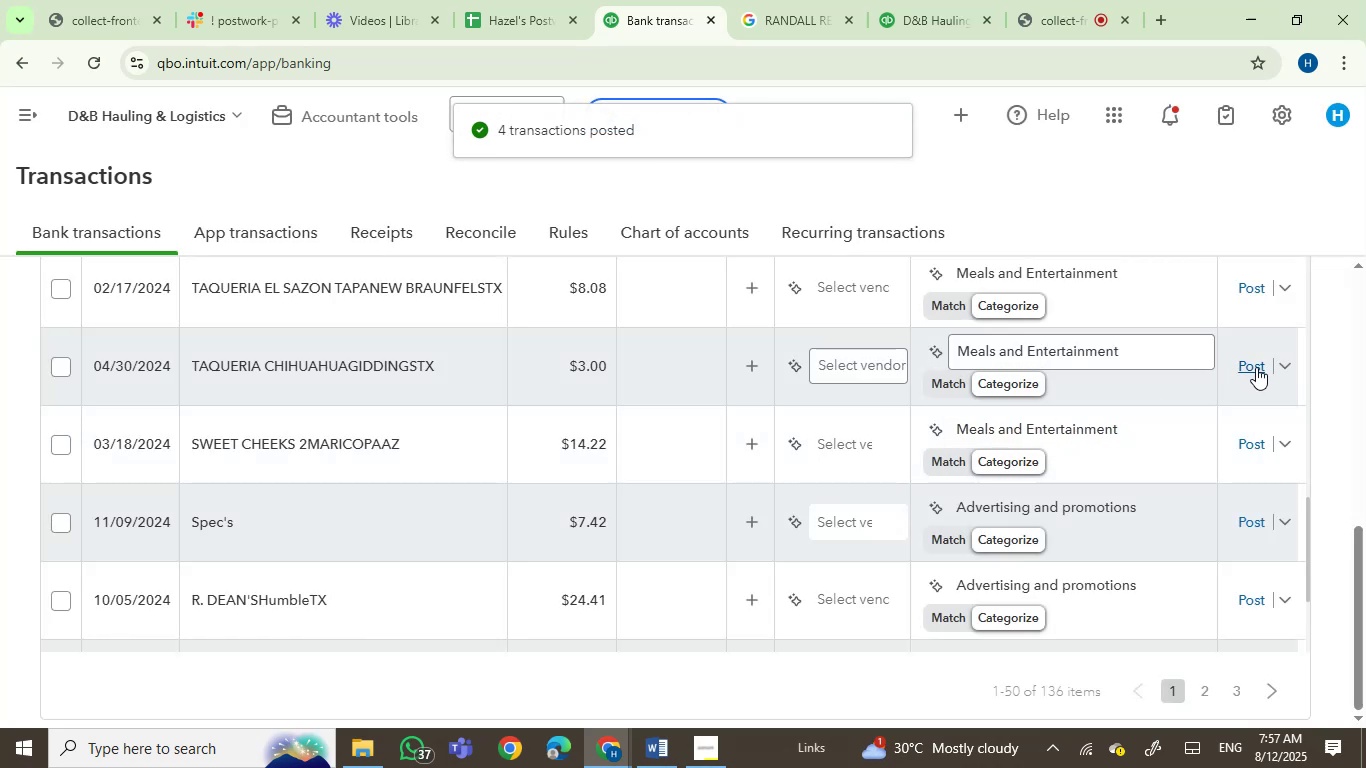 
wait(6.08)
 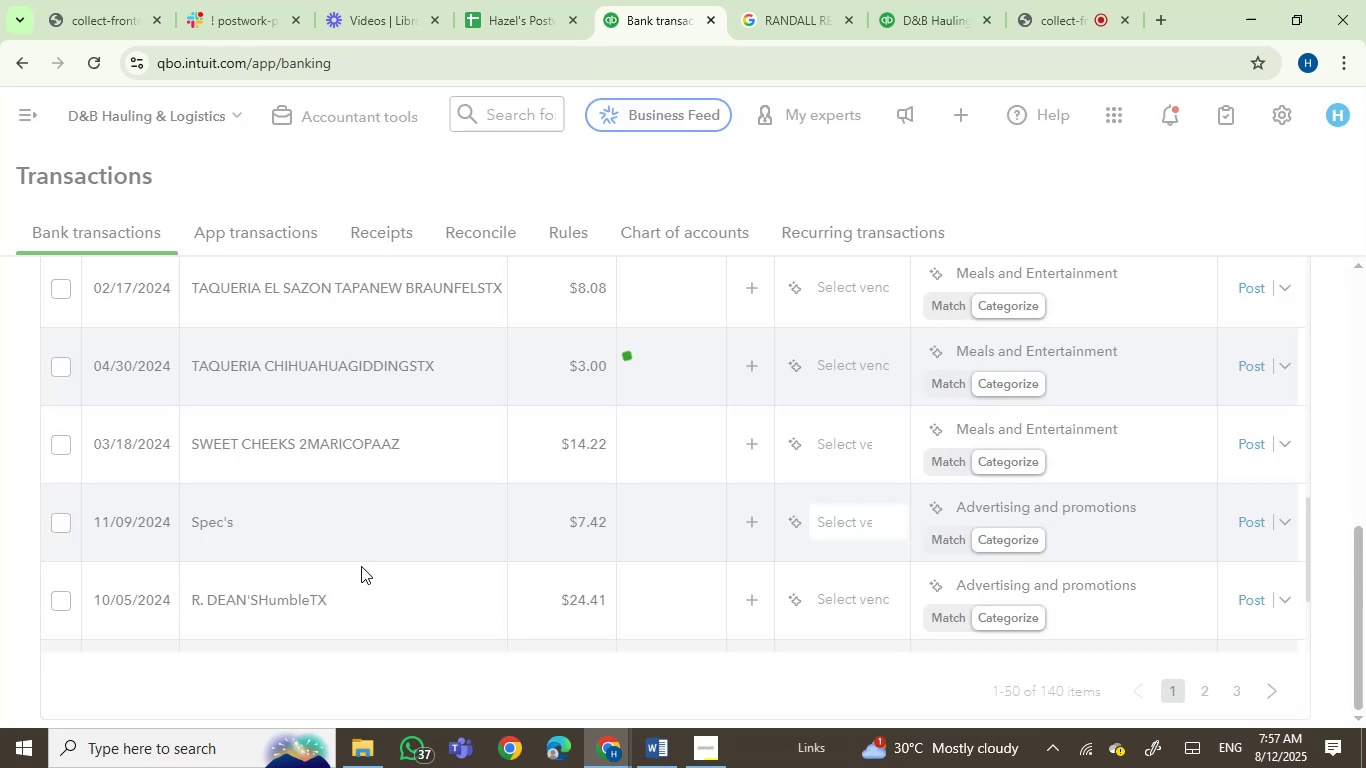 
left_click([1250, 367])
 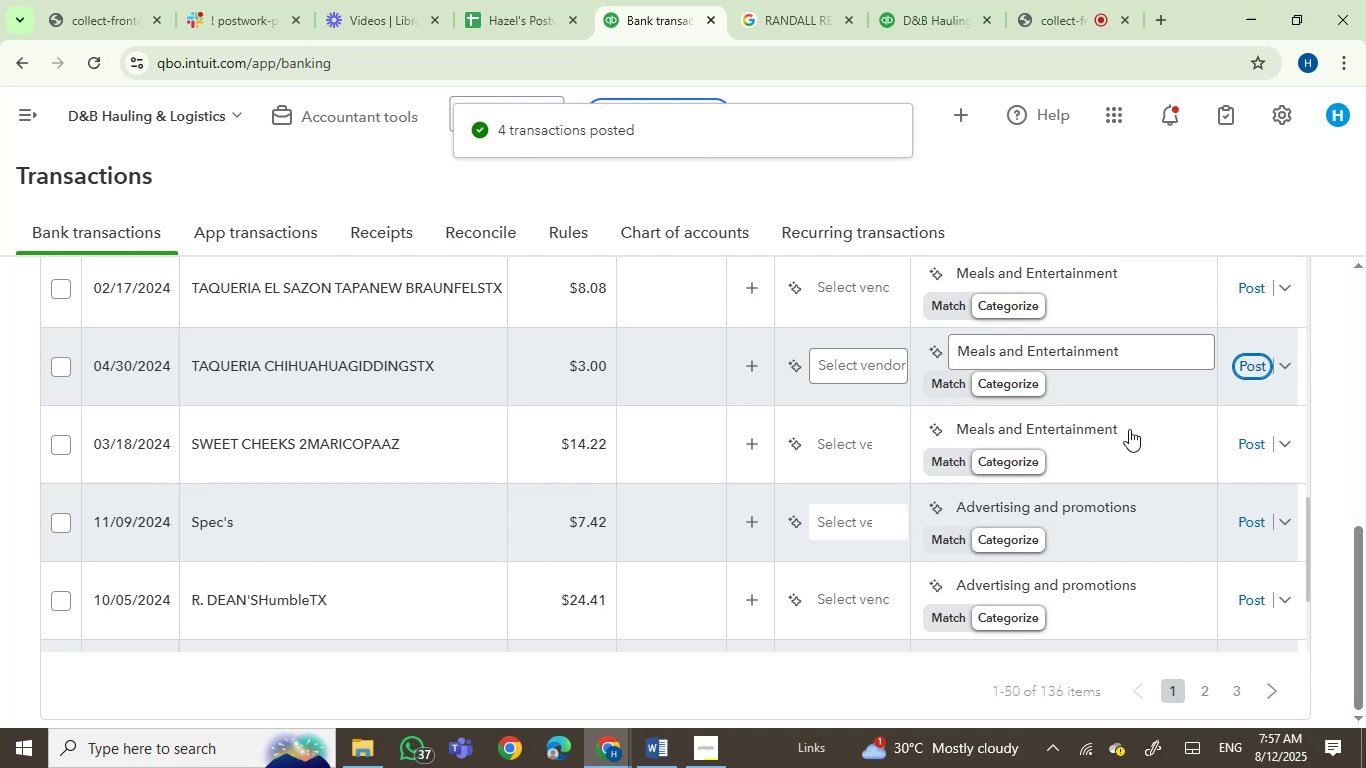 
scroll: coordinate [1364, 406], scroll_direction: up, amount: 14.0
 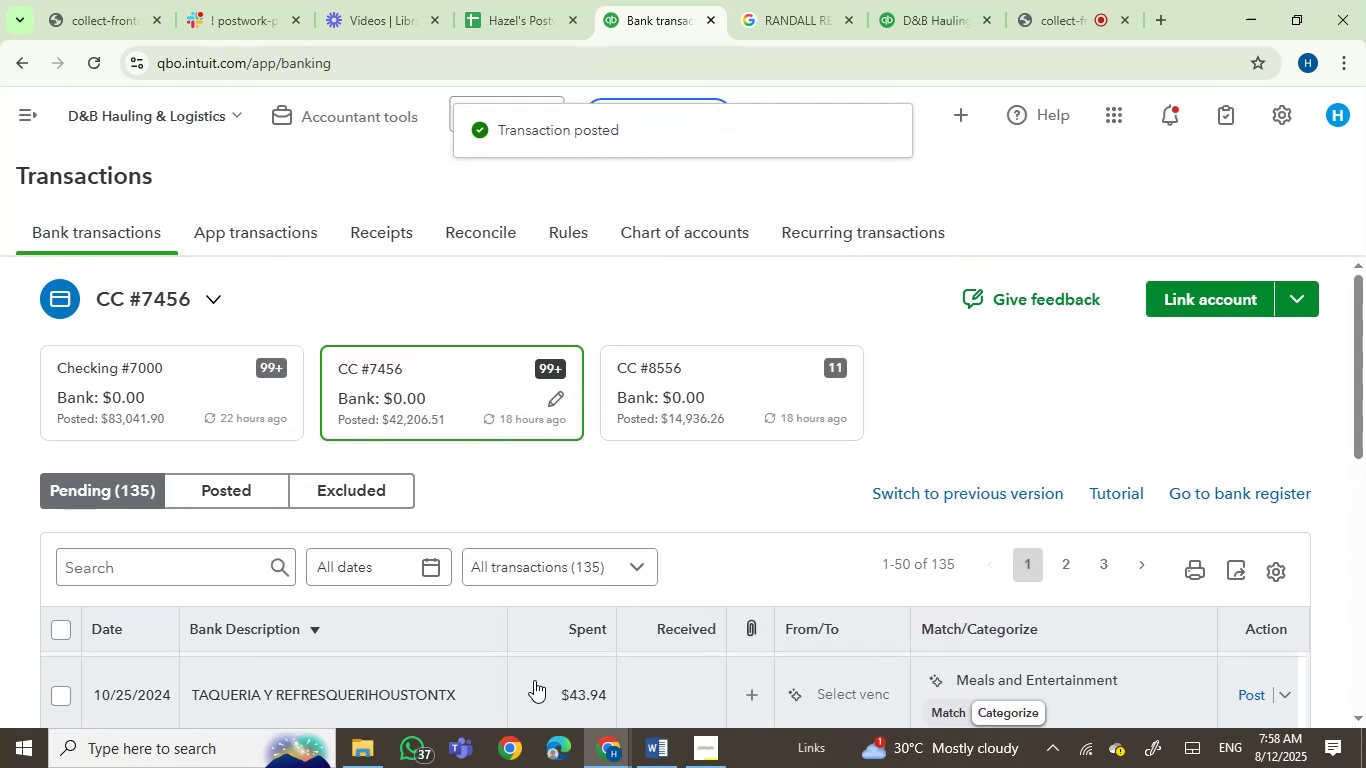 
left_click([365, 742])
 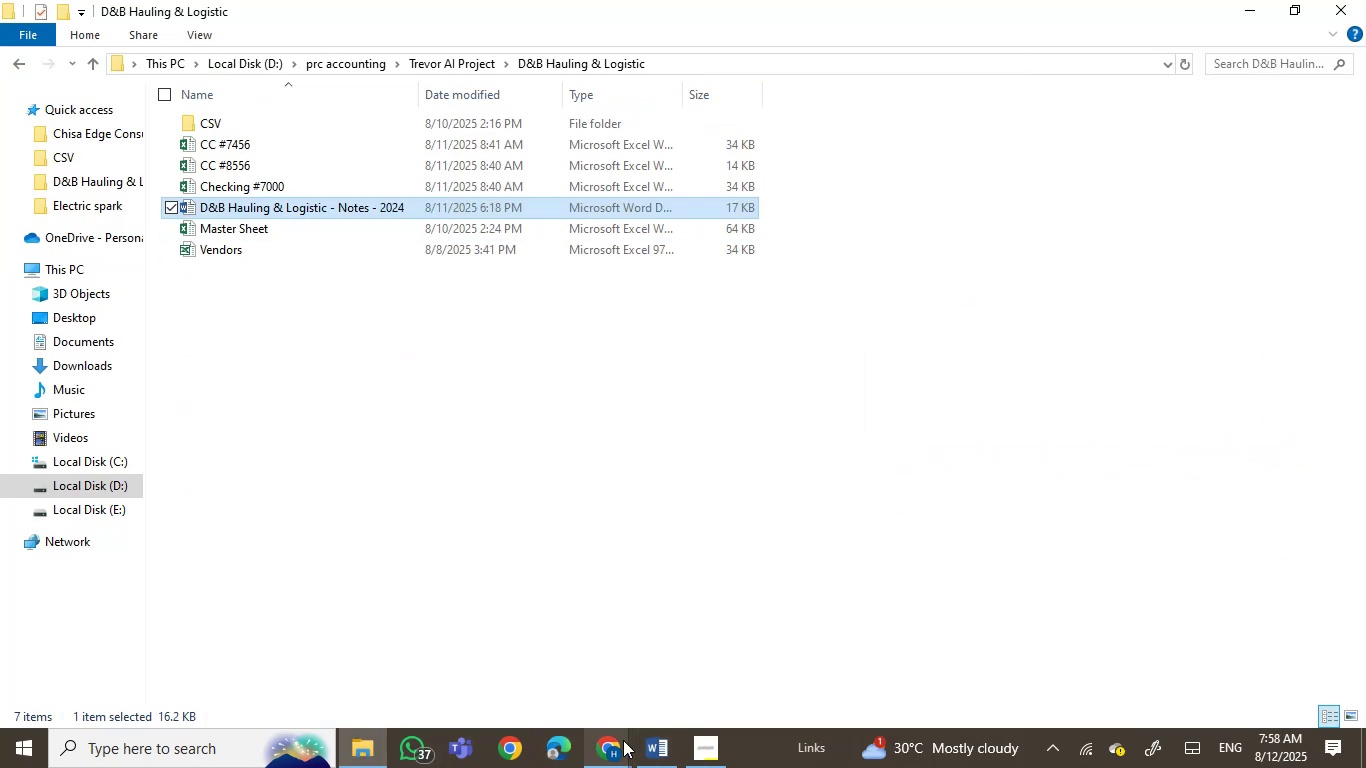 
double_click([548, 648])
 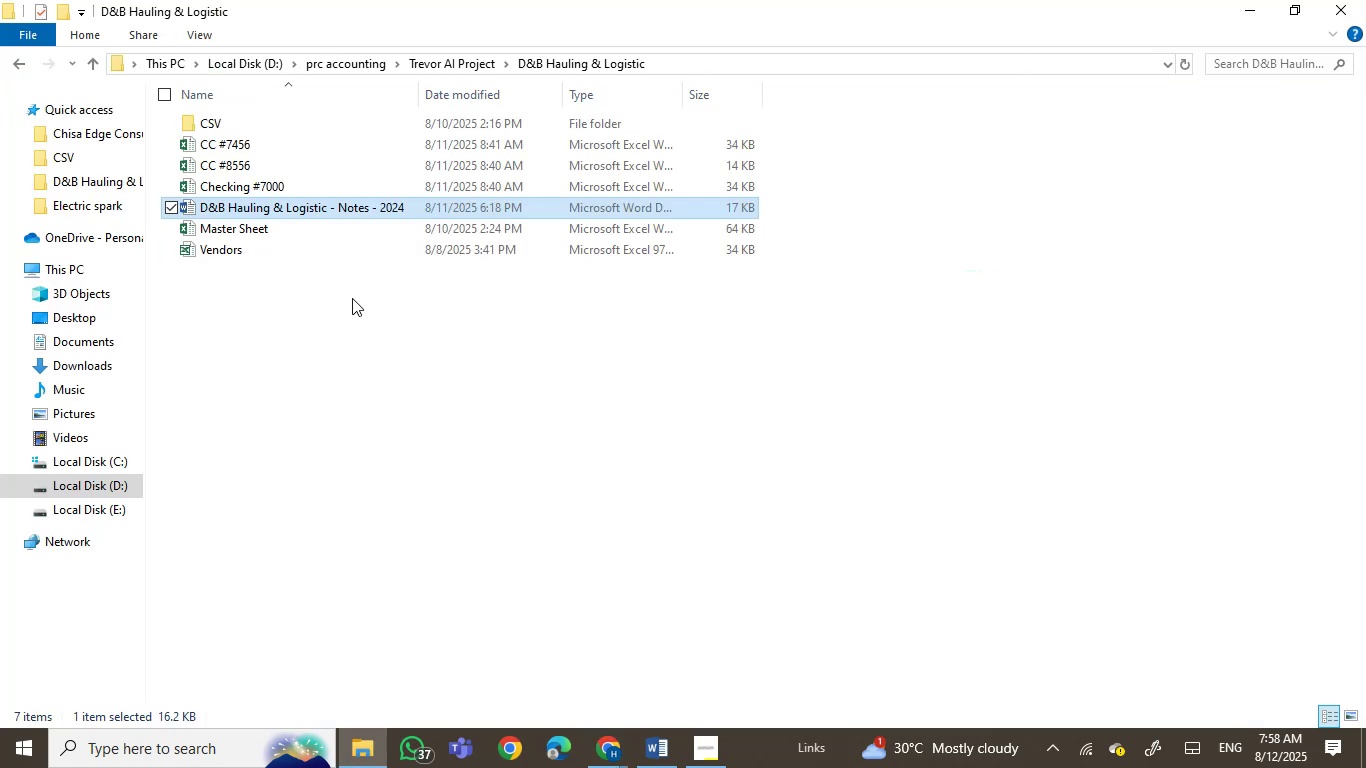 
double_click([274, 142])
 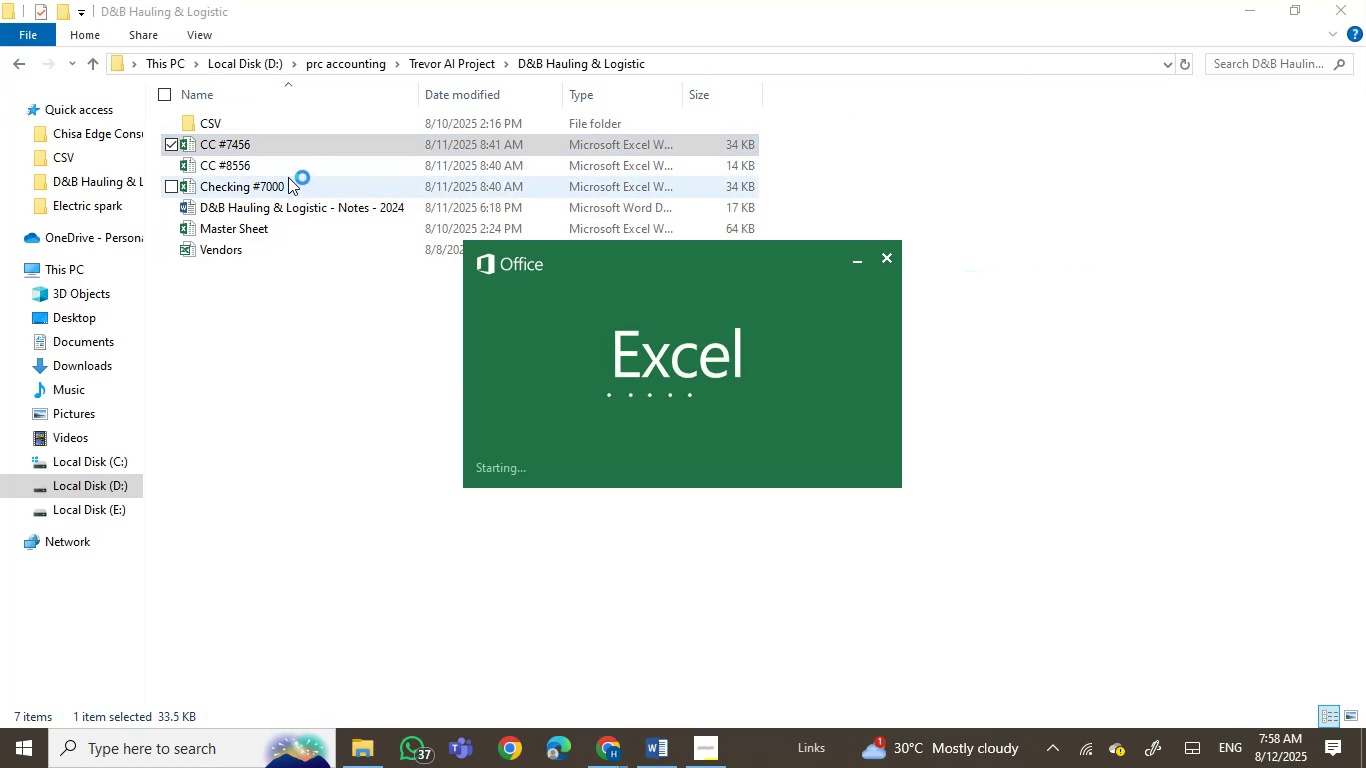 
wait(6.75)
 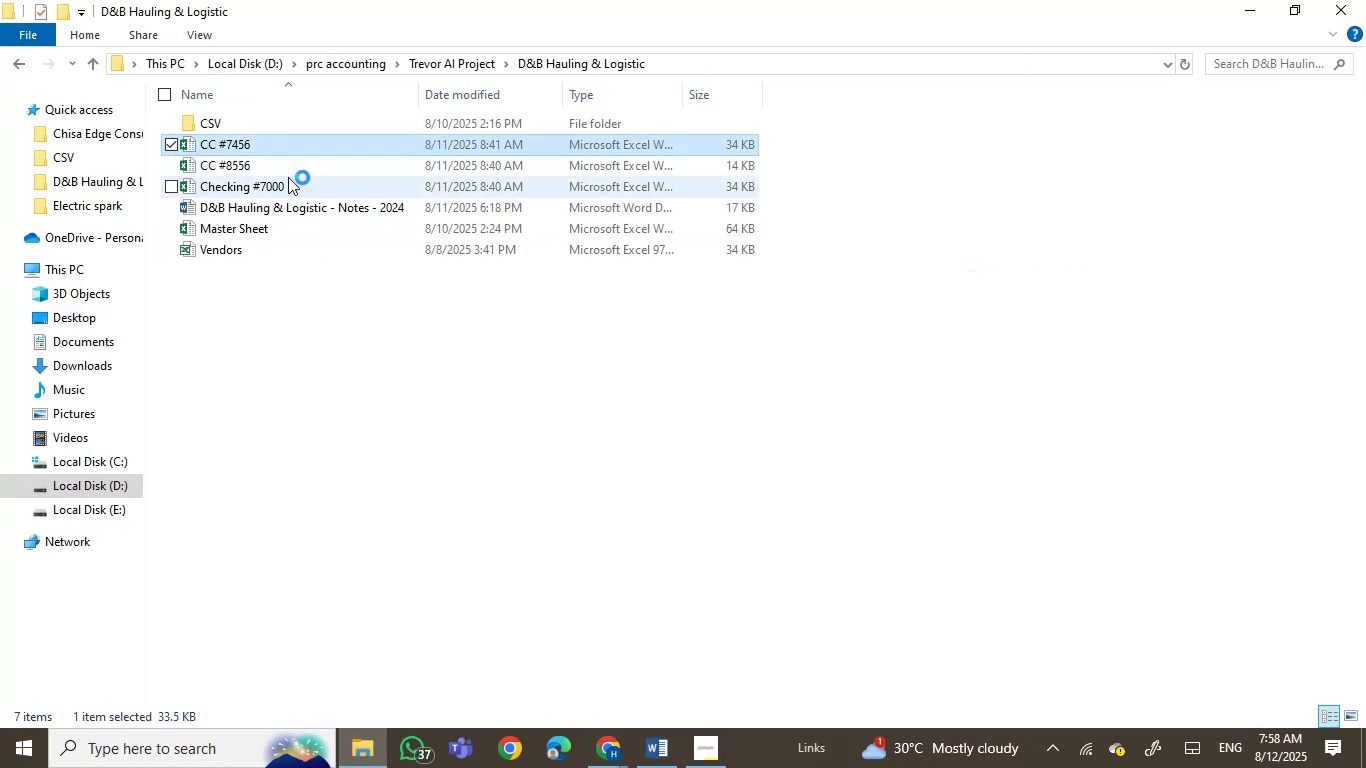 
scroll: coordinate [441, 463], scroll_direction: up, amount: 3.0
 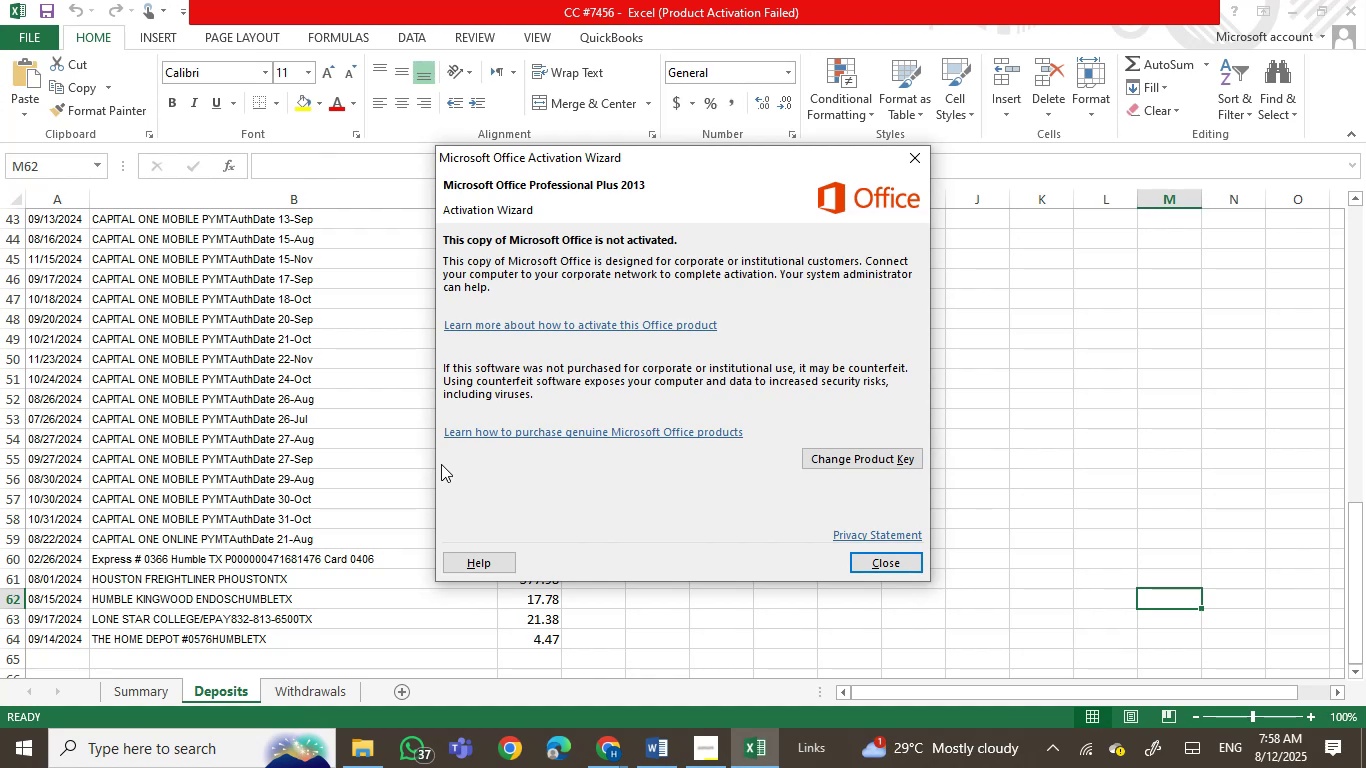 
wait(7.05)
 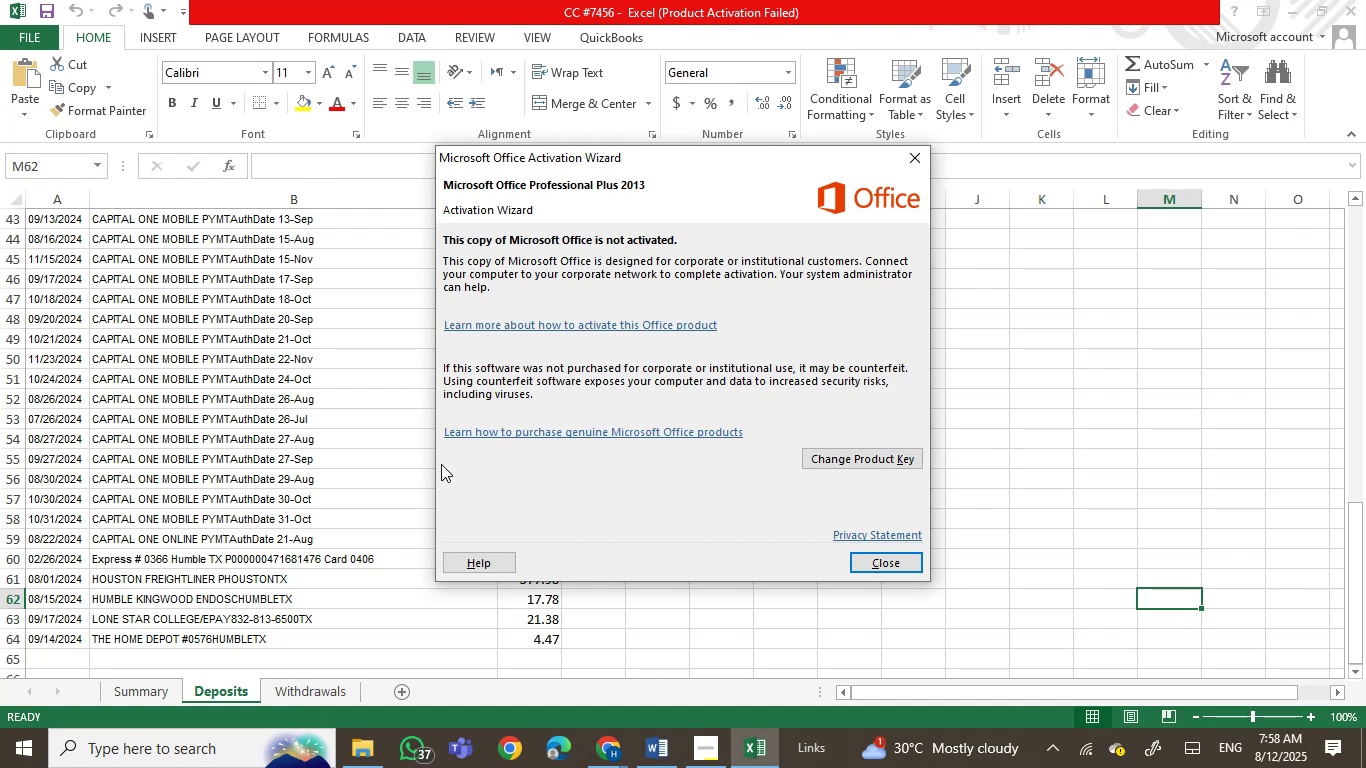 
left_click([897, 562])
 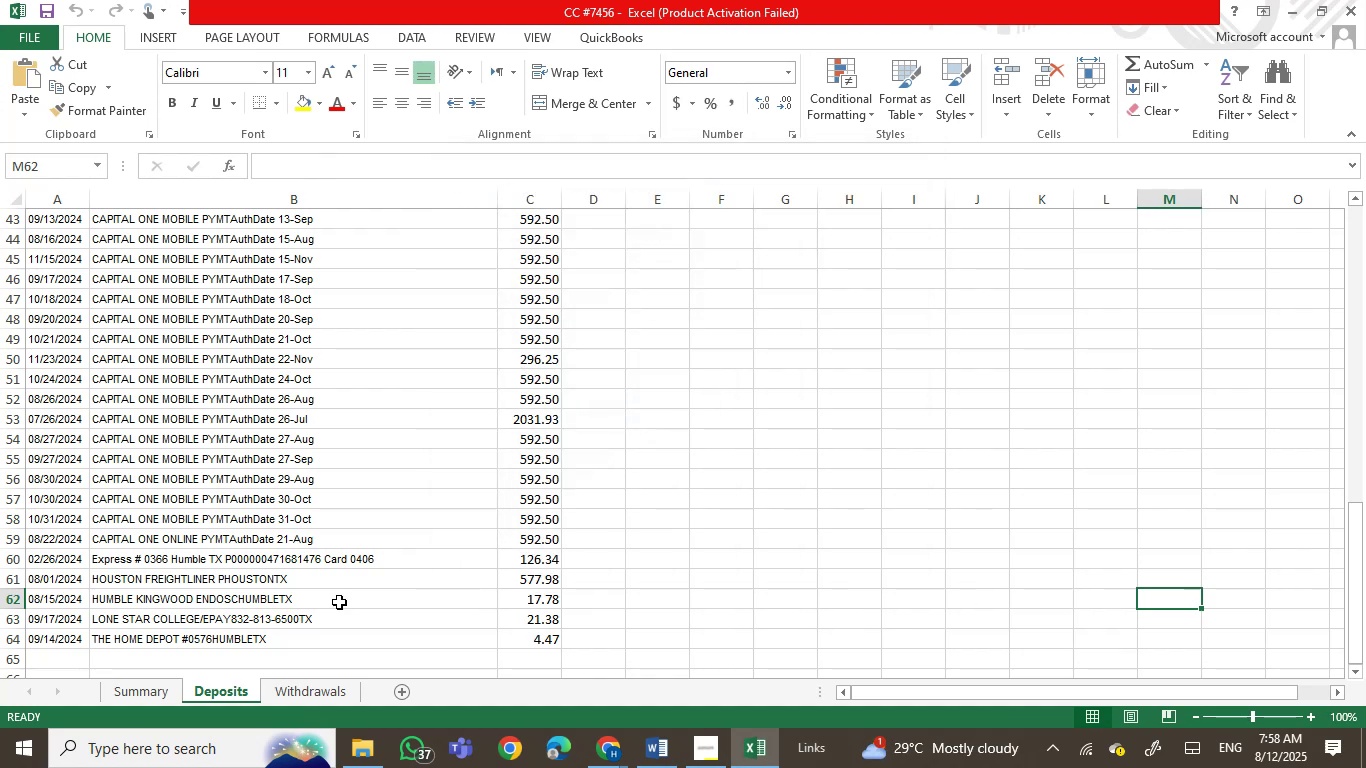 
scroll: coordinate [319, 609], scroll_direction: up, amount: 1.0
 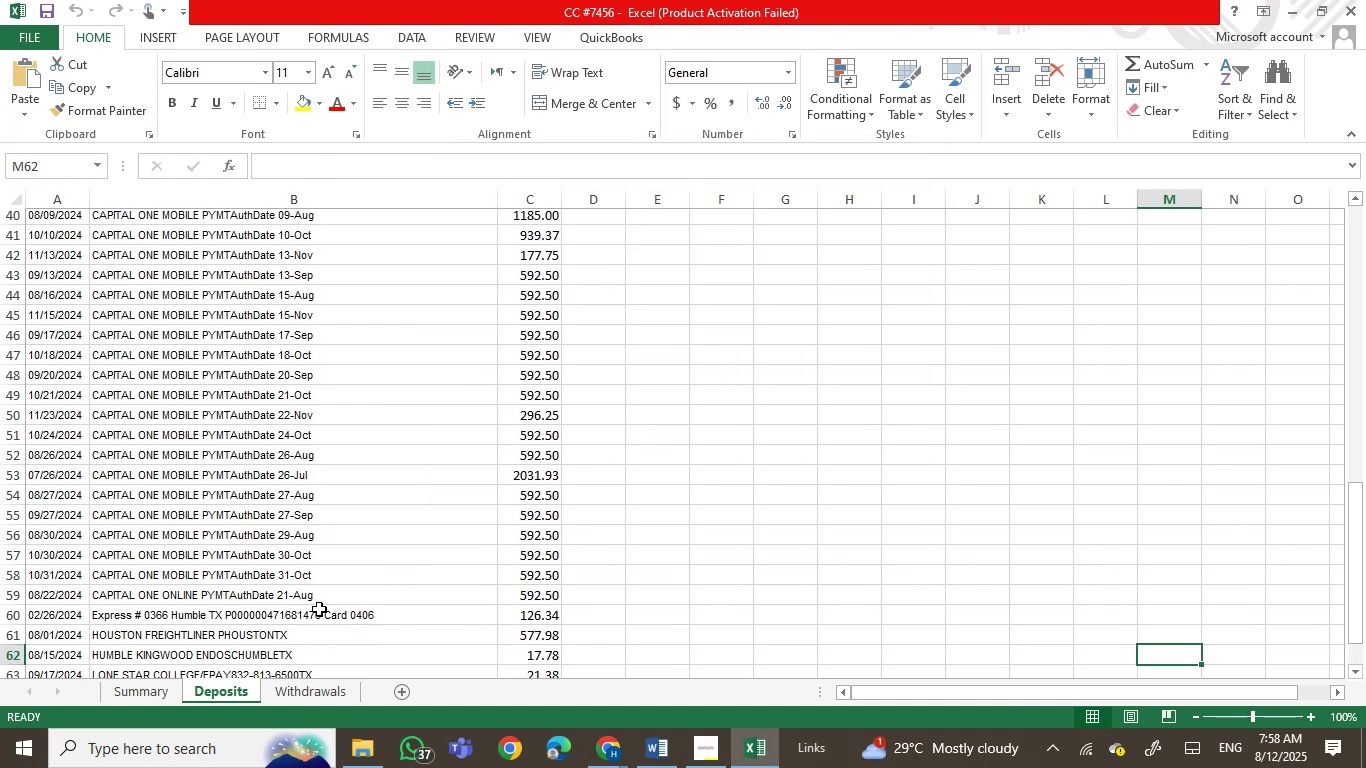 
scroll: coordinate [319, 609], scroll_direction: none, amount: 0.0
 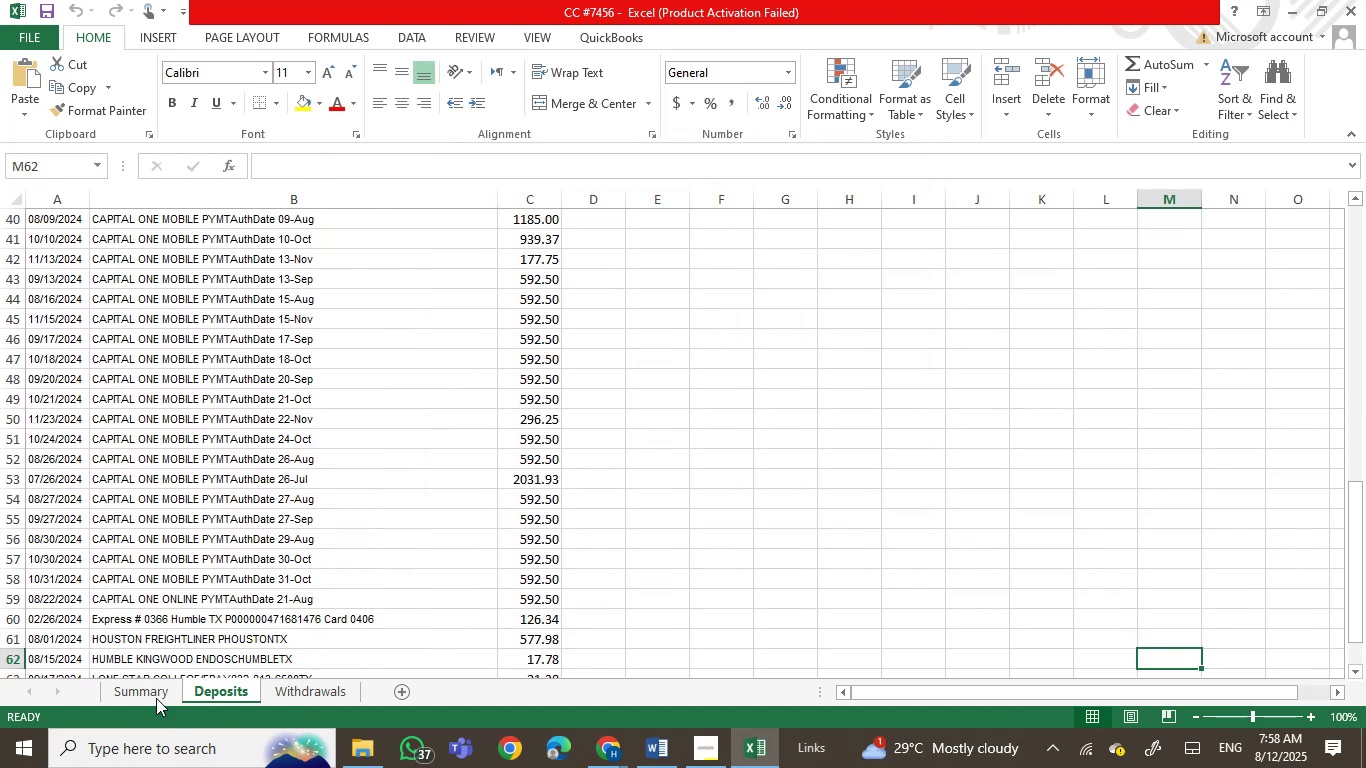 
left_click([140, 683])
 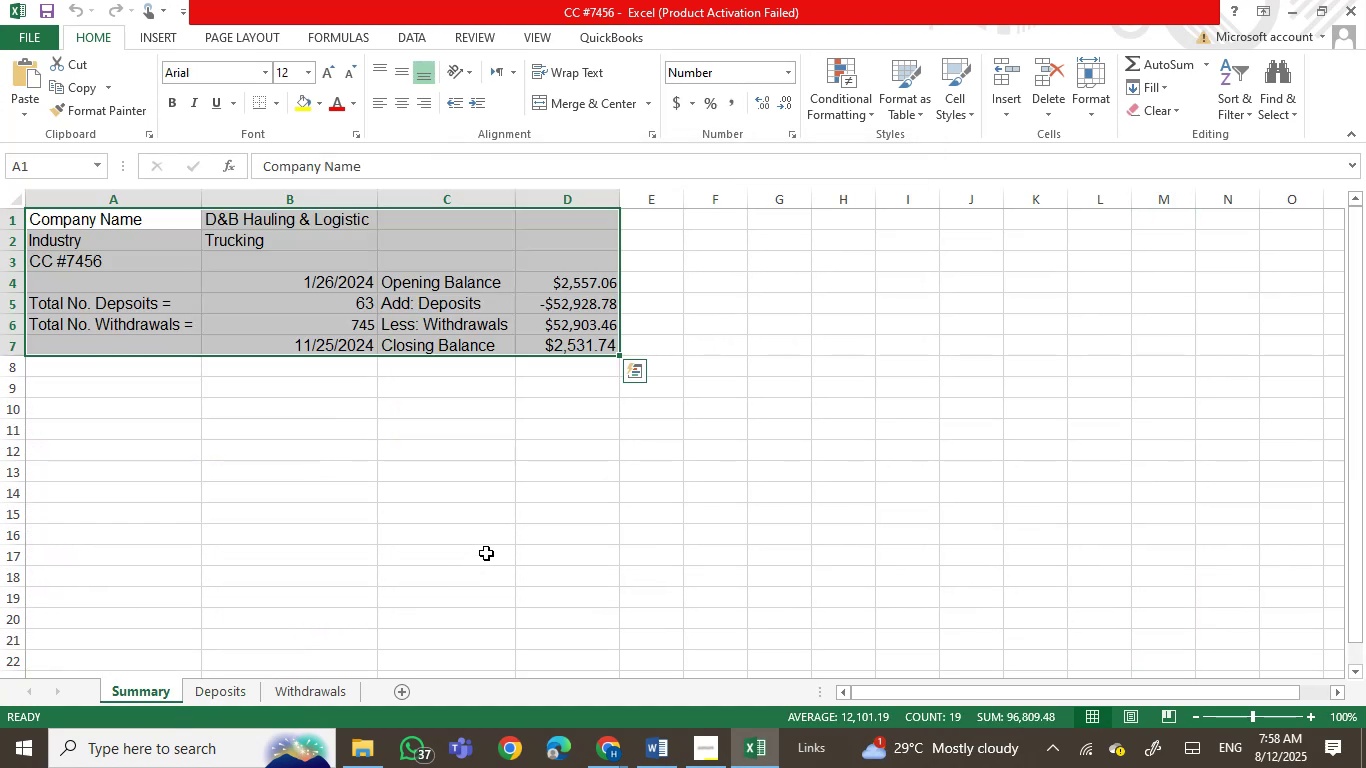 
left_click([494, 495])
 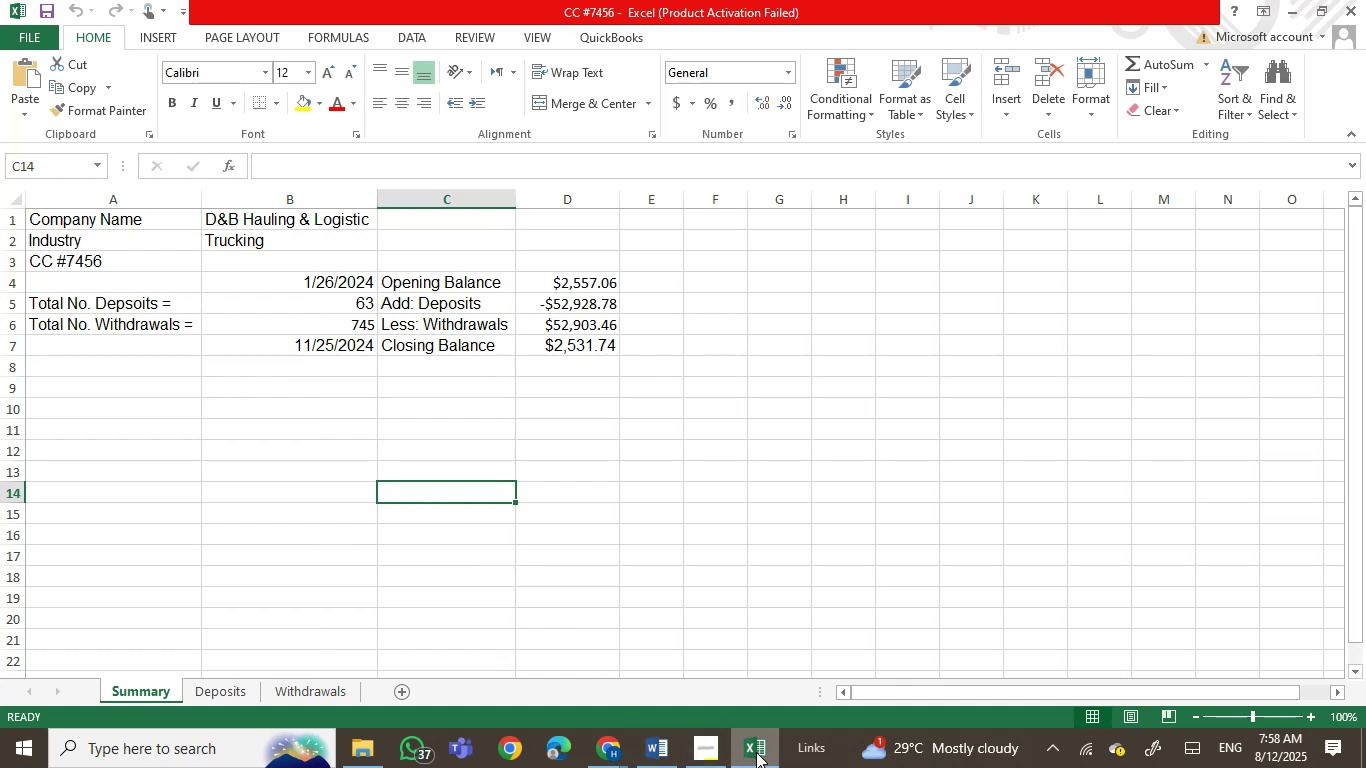 
left_click([752, 762])
 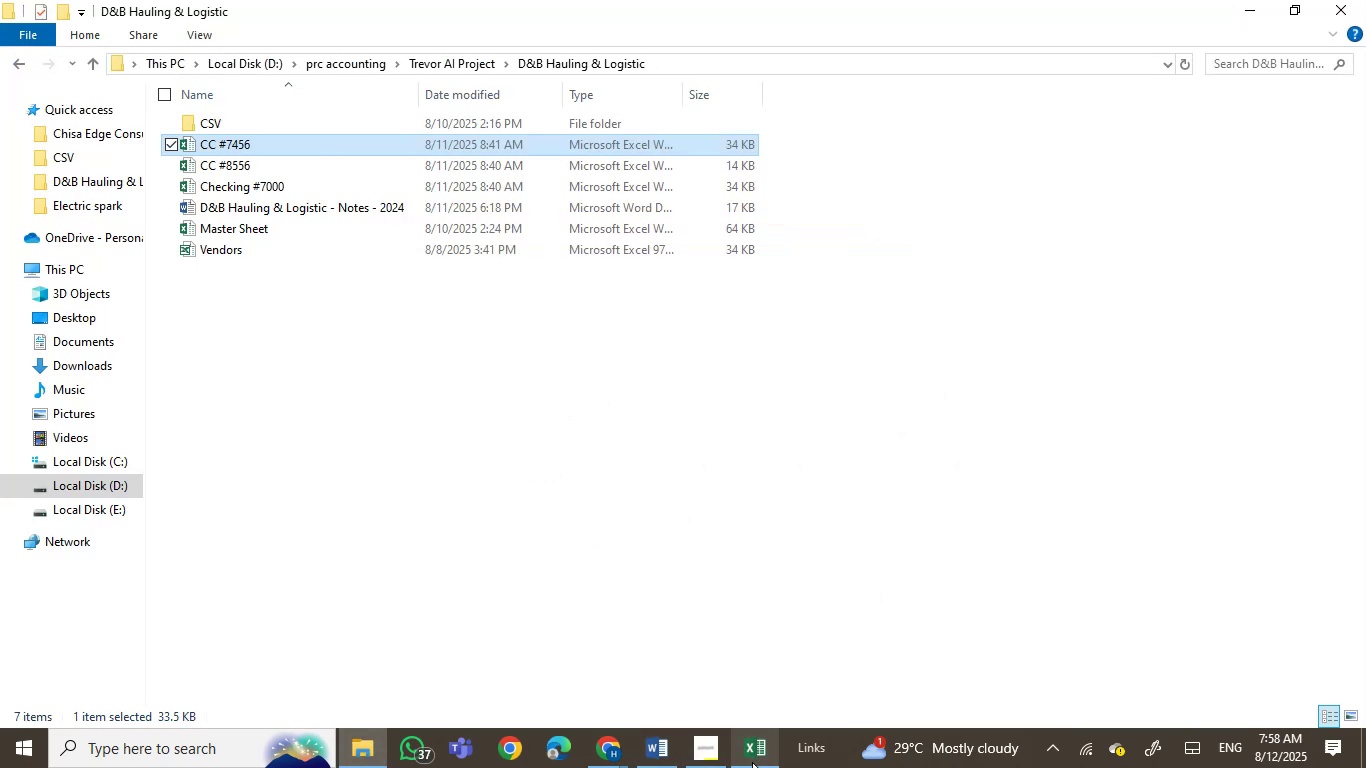 
left_click([752, 762])
 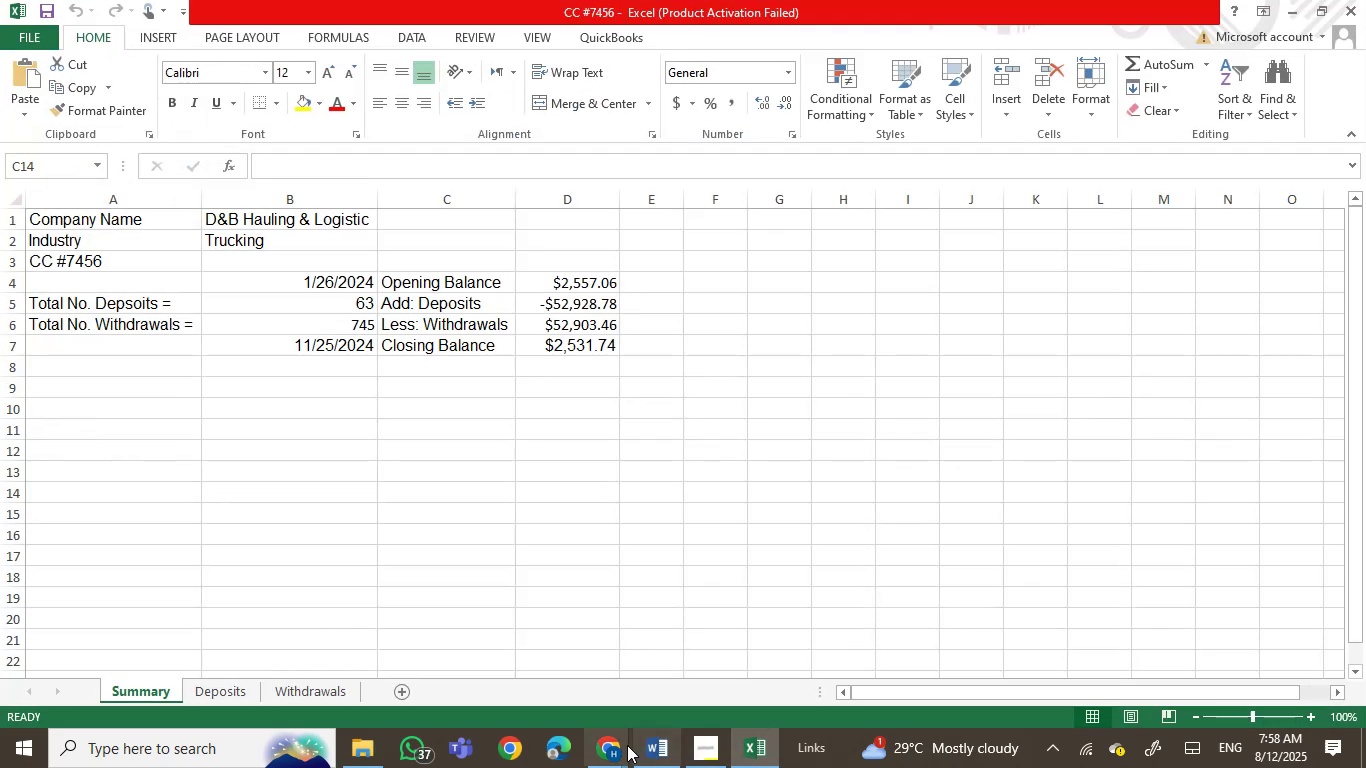 
left_click([607, 743])
 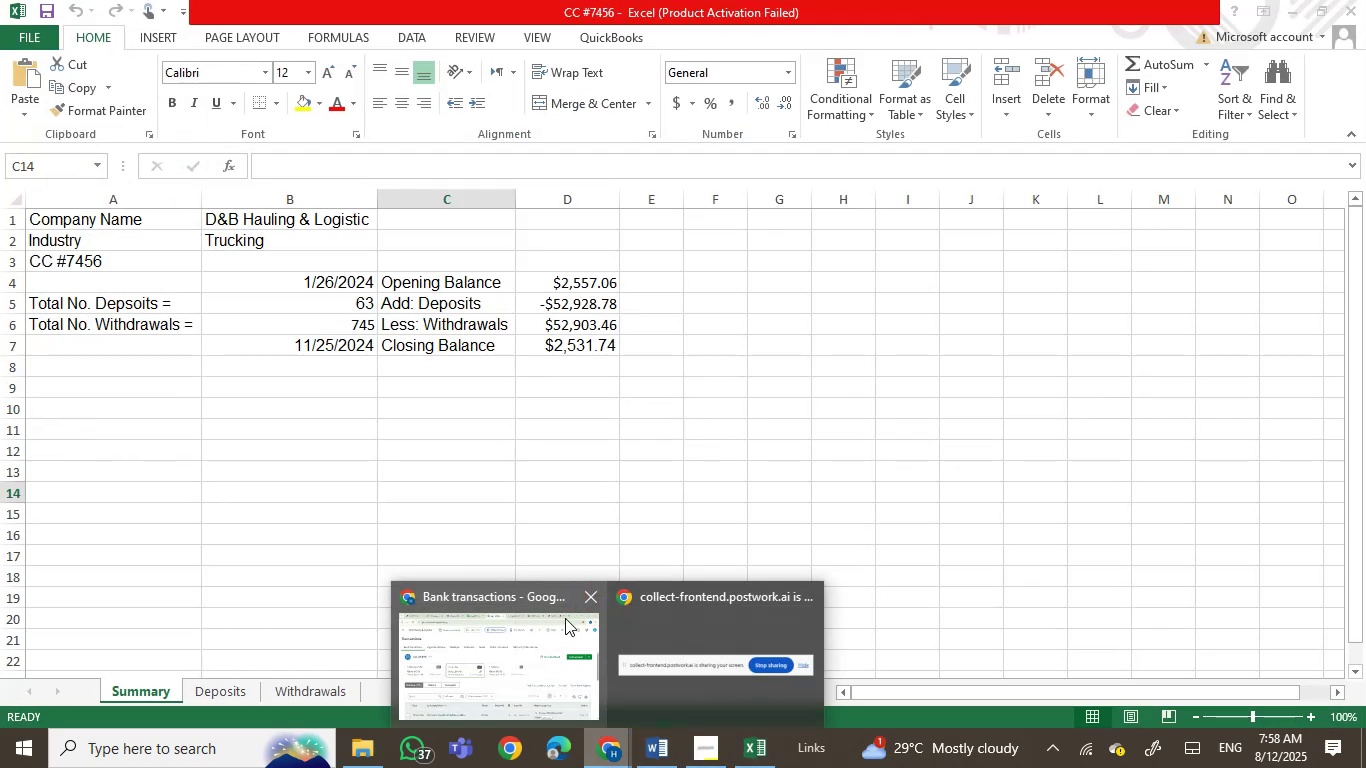 
left_click([525, 639])
 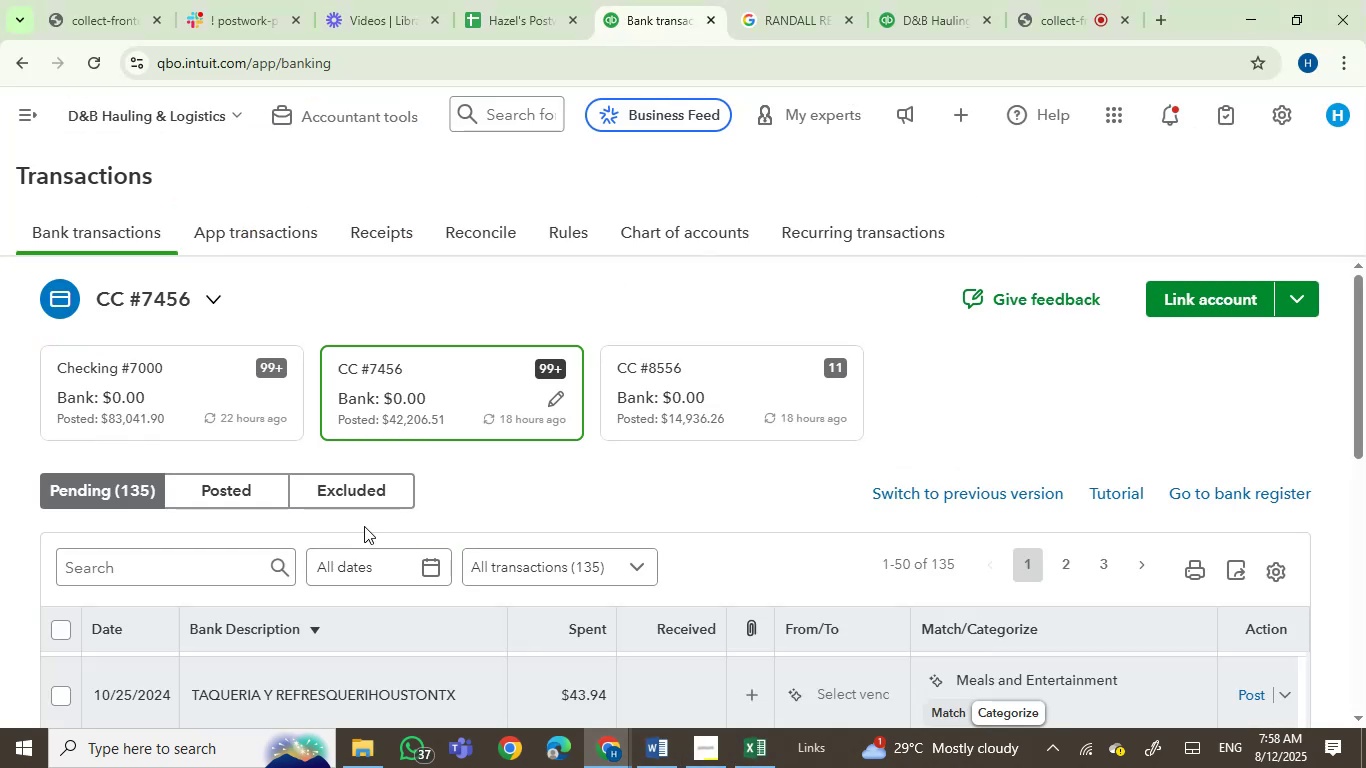 
left_click([258, 486])
 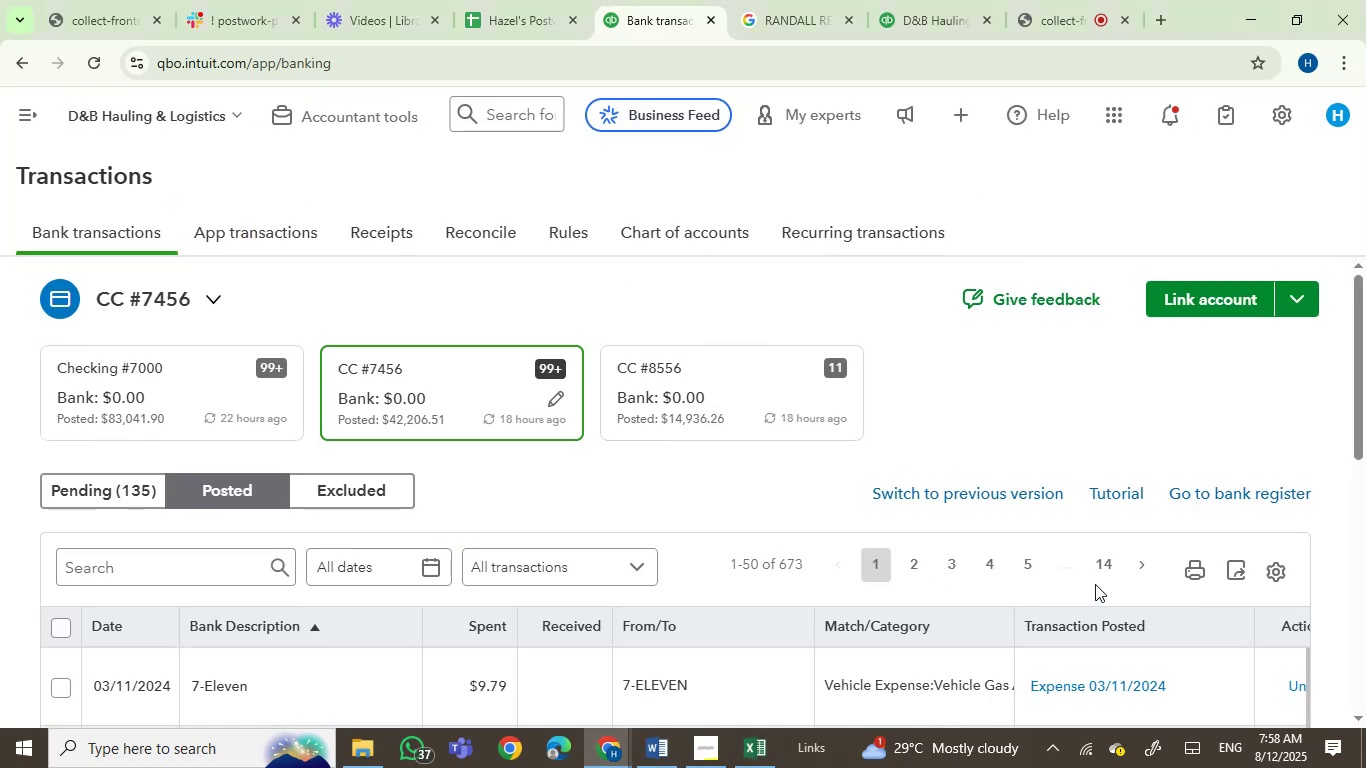 
wait(5.14)
 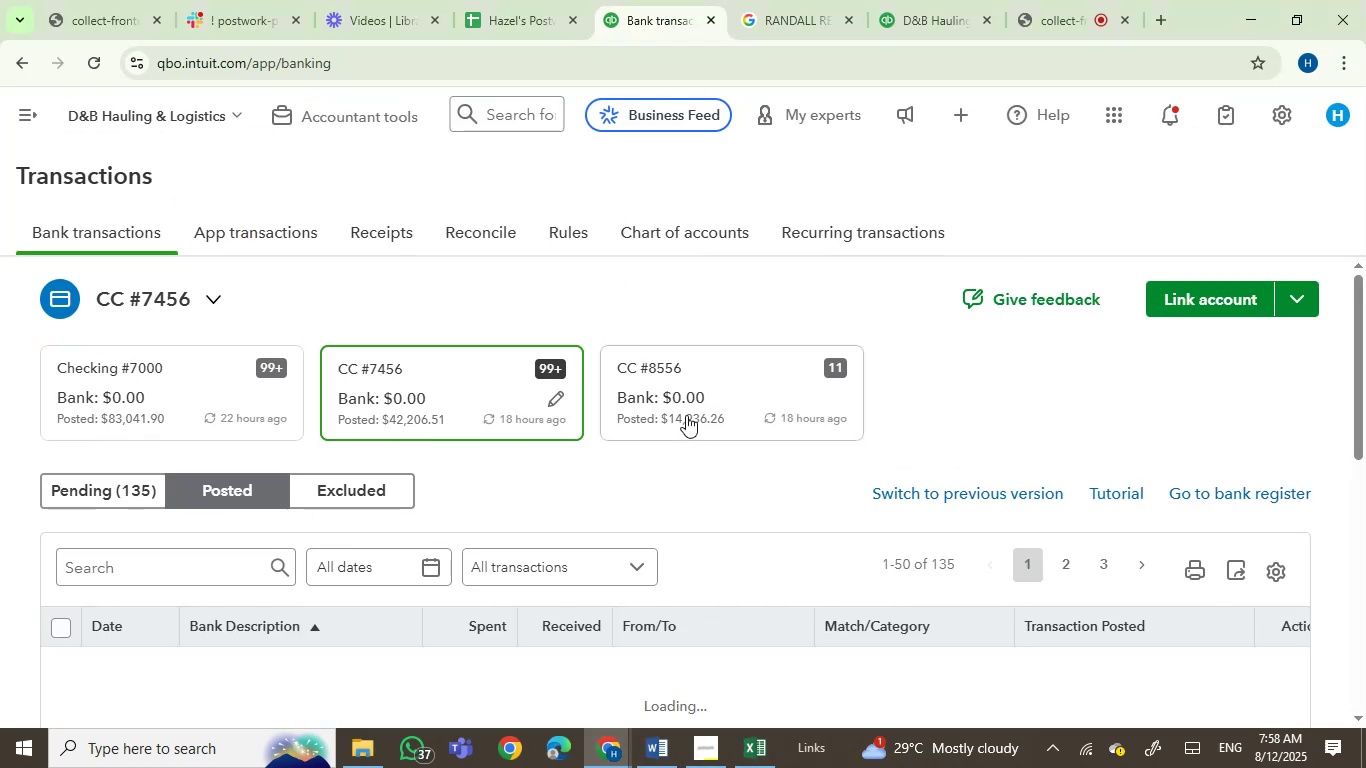 
left_click([1103, 567])
 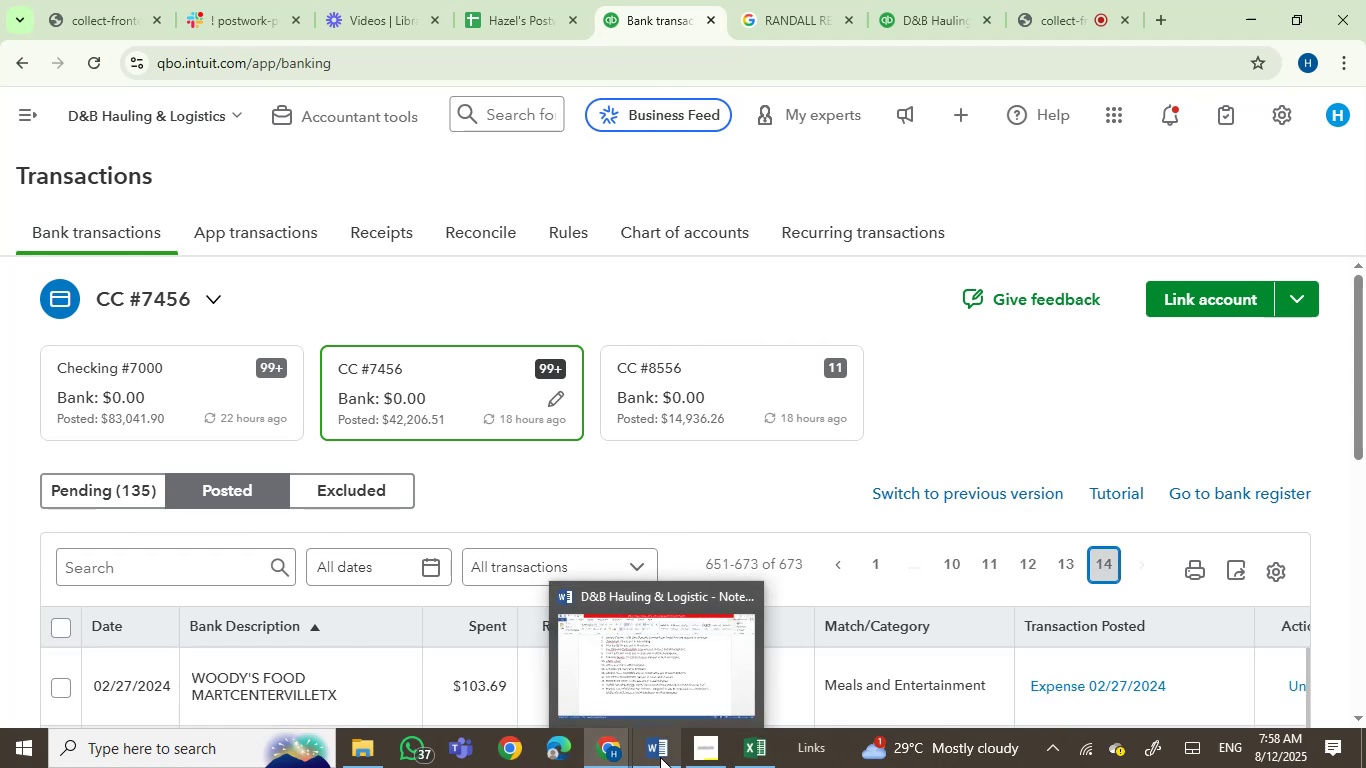 
left_click([661, 754])
 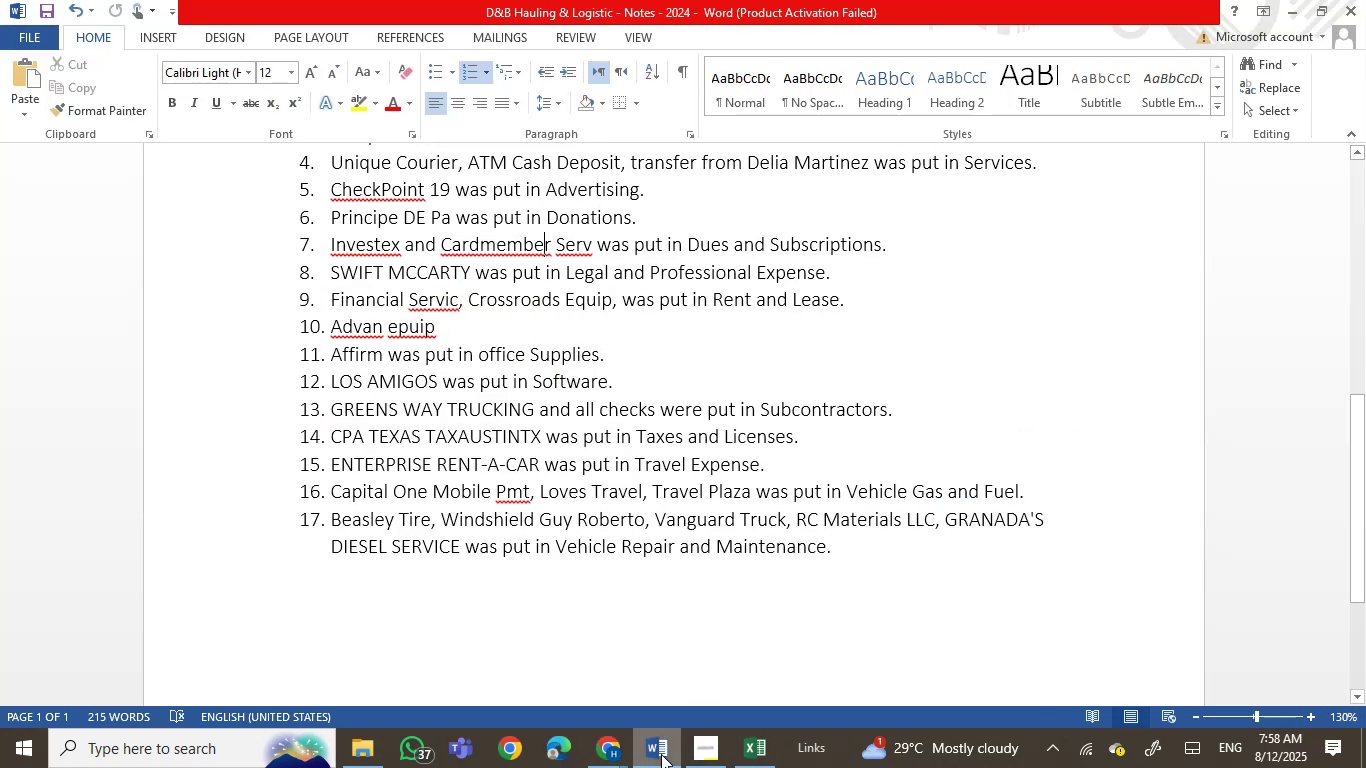 
left_click([661, 754])
 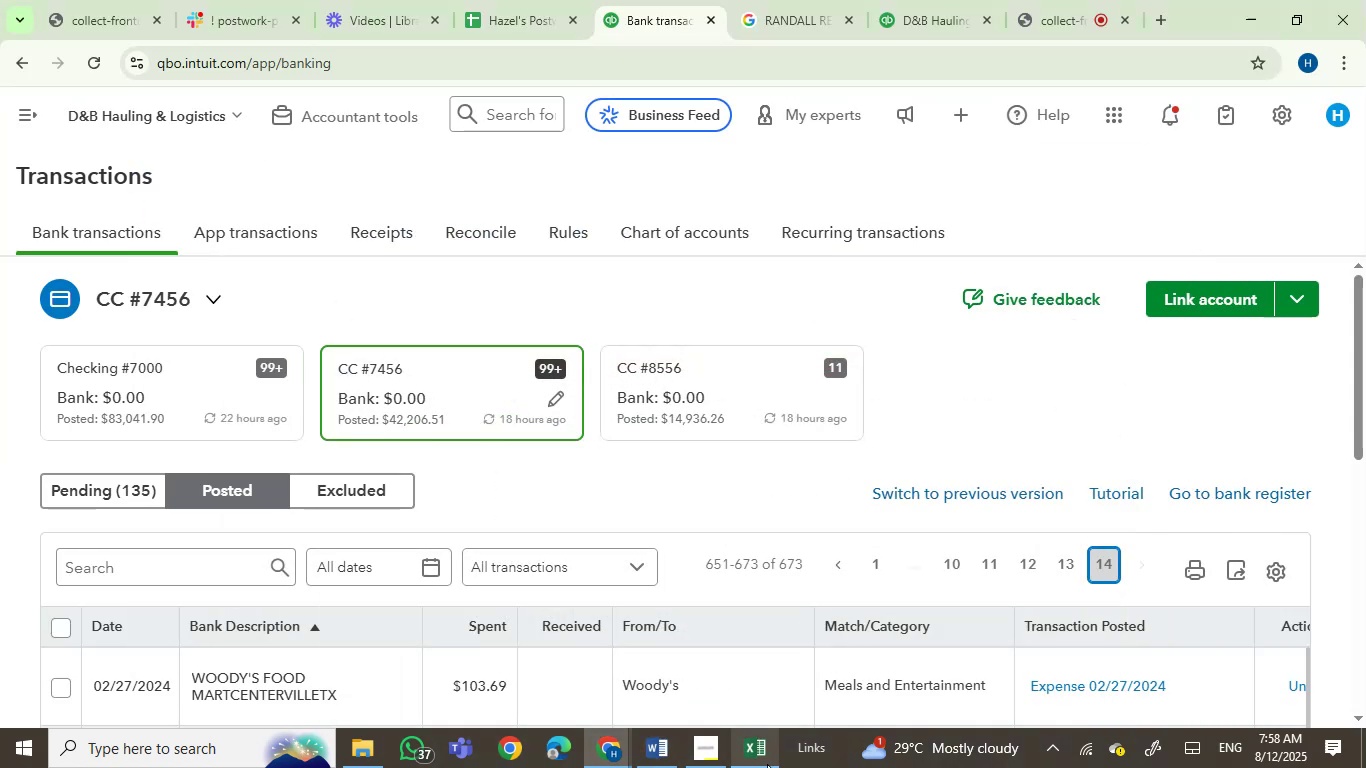 
left_click([767, 756])
 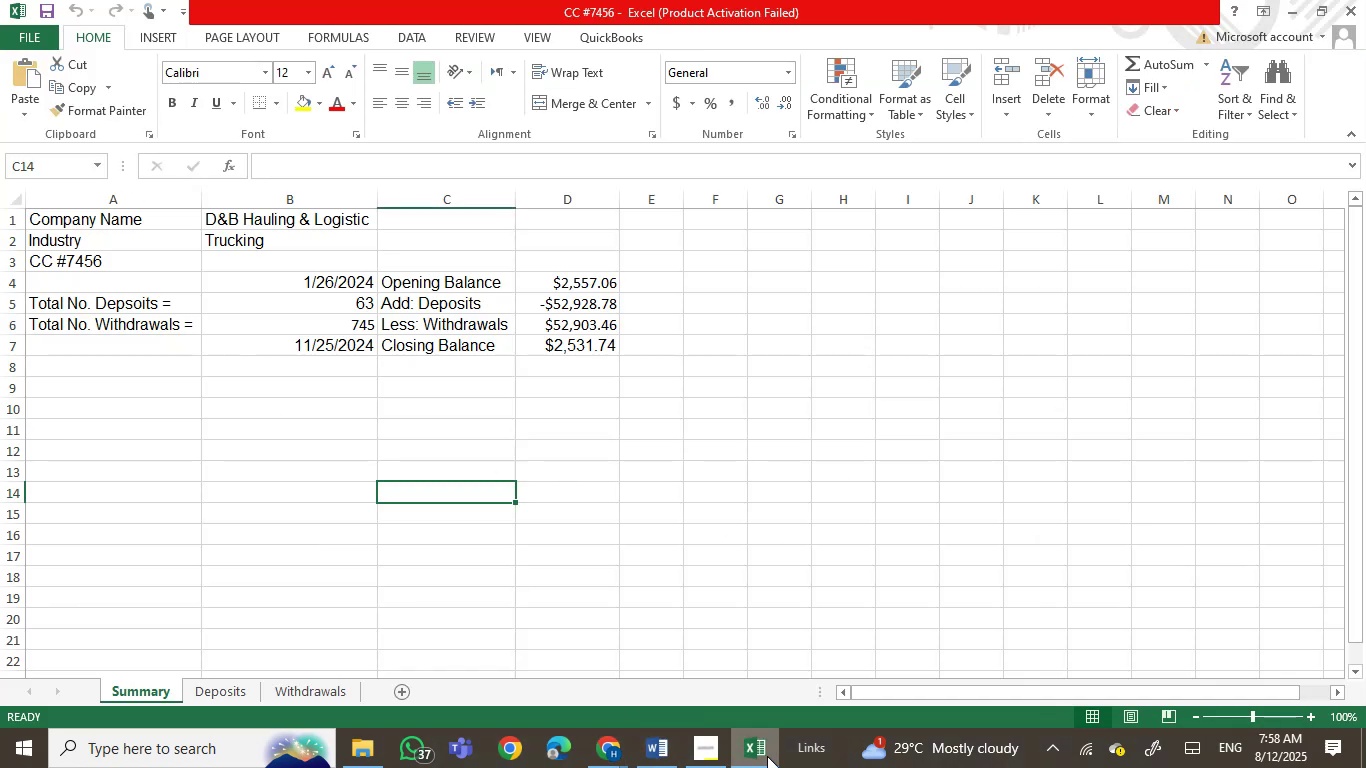 
left_click([767, 756])
 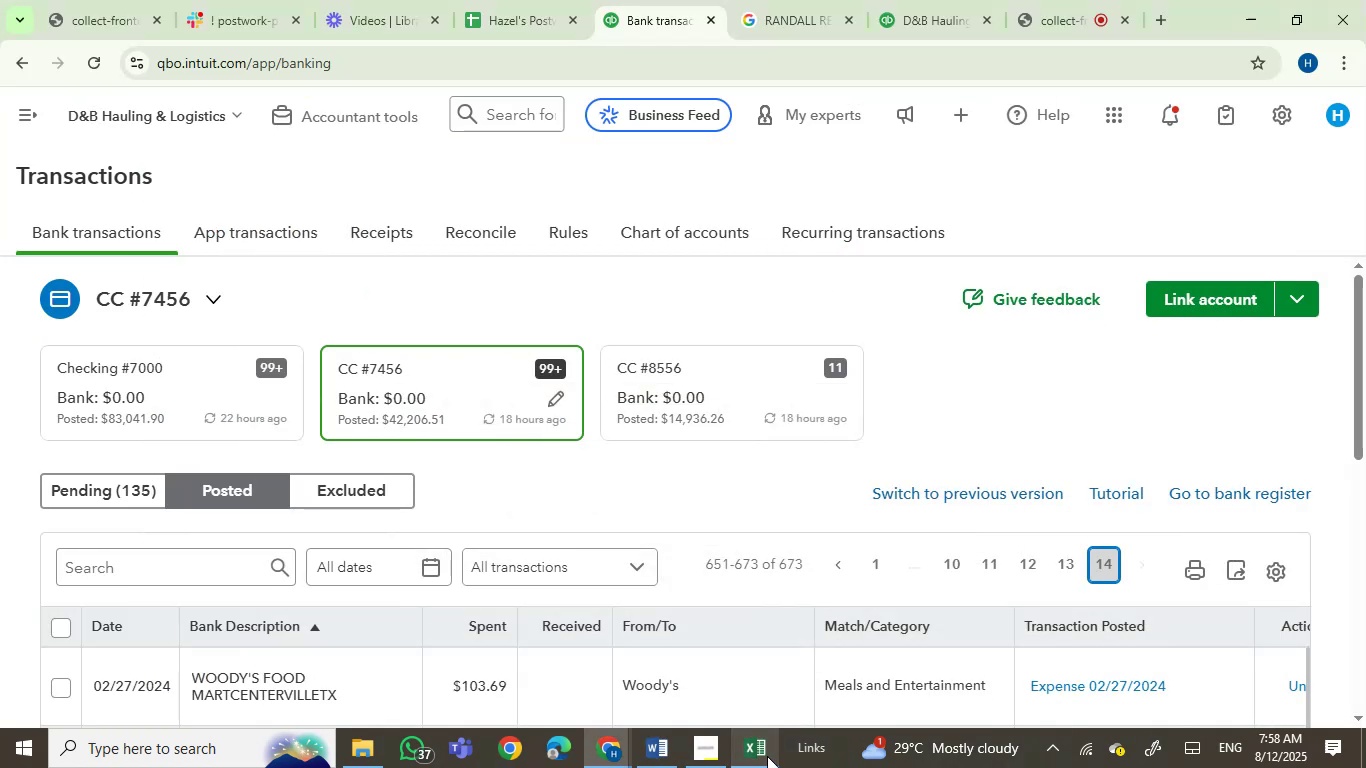 
left_click([767, 756])
 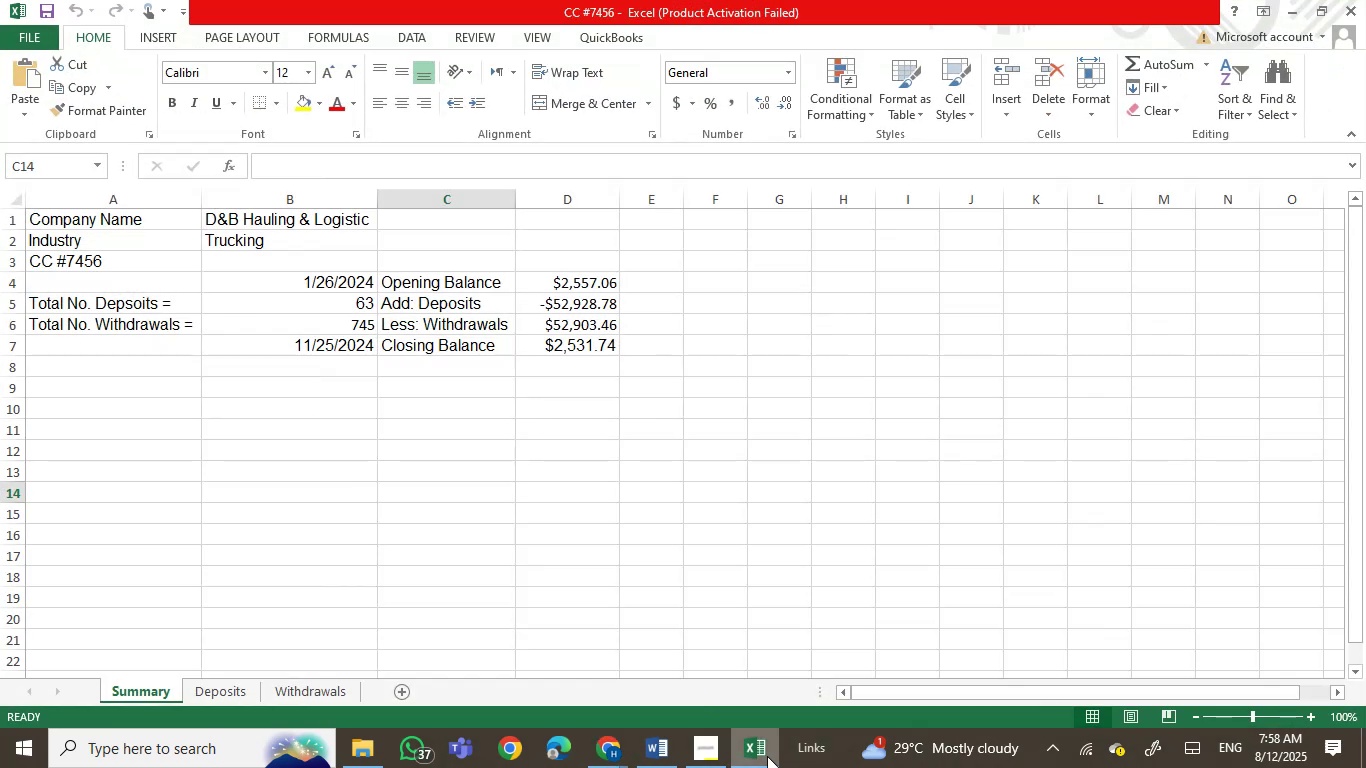 
left_click([767, 756])
 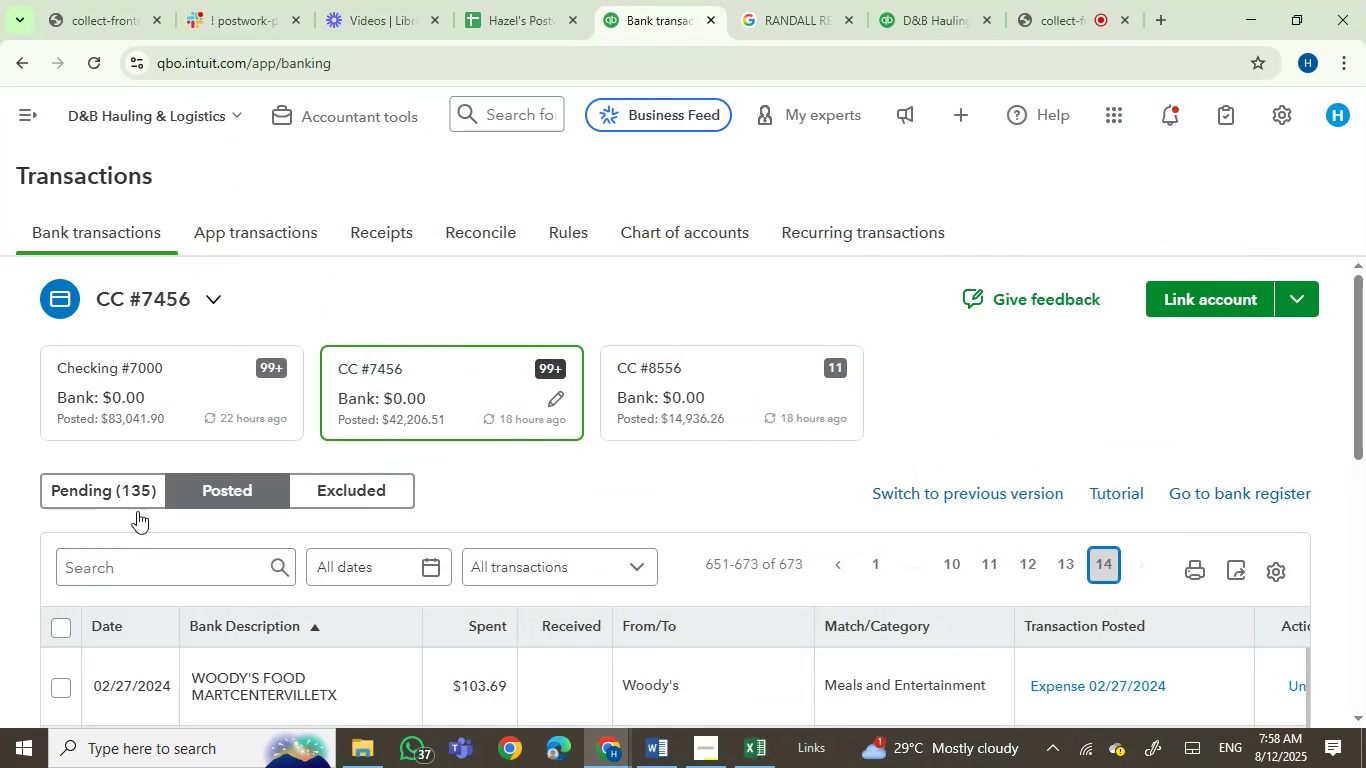 
left_click([121, 493])
 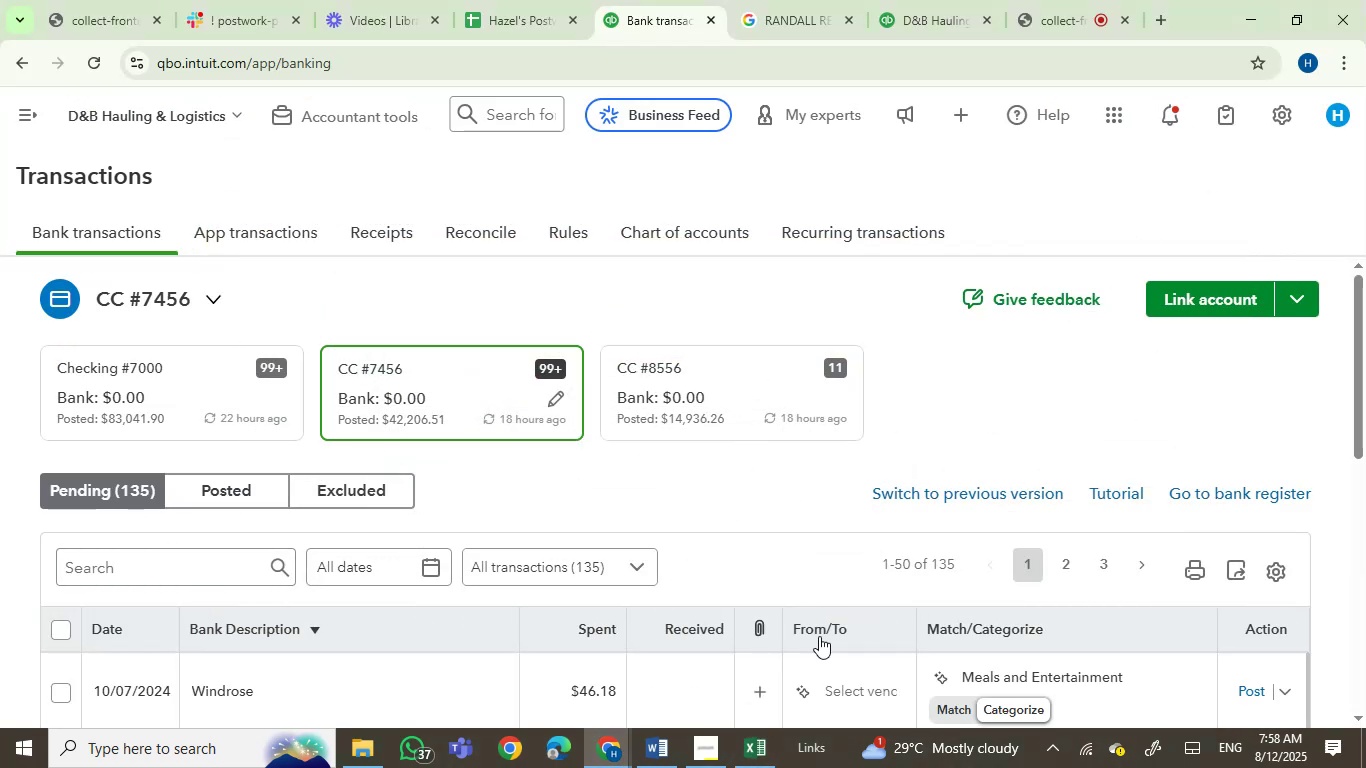 
wait(6.45)
 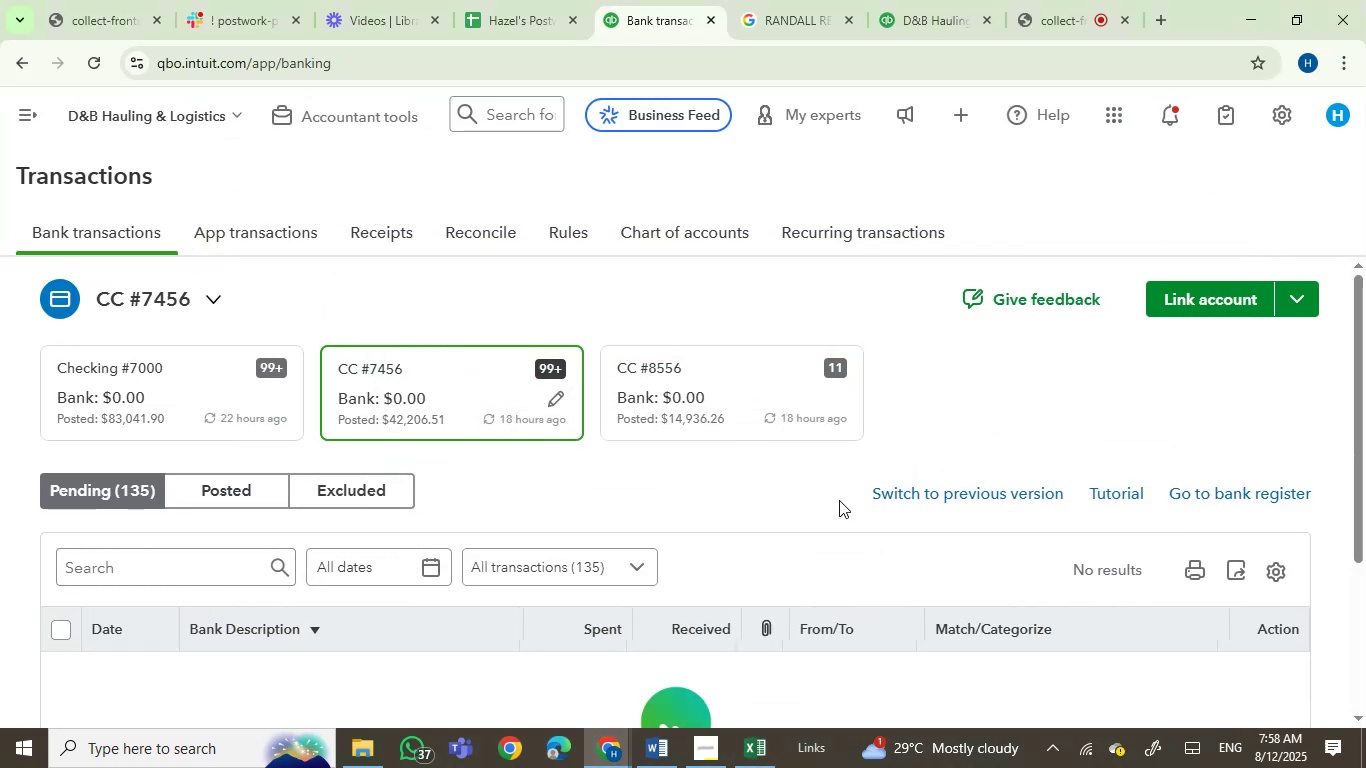 
left_click([1363, 1])
 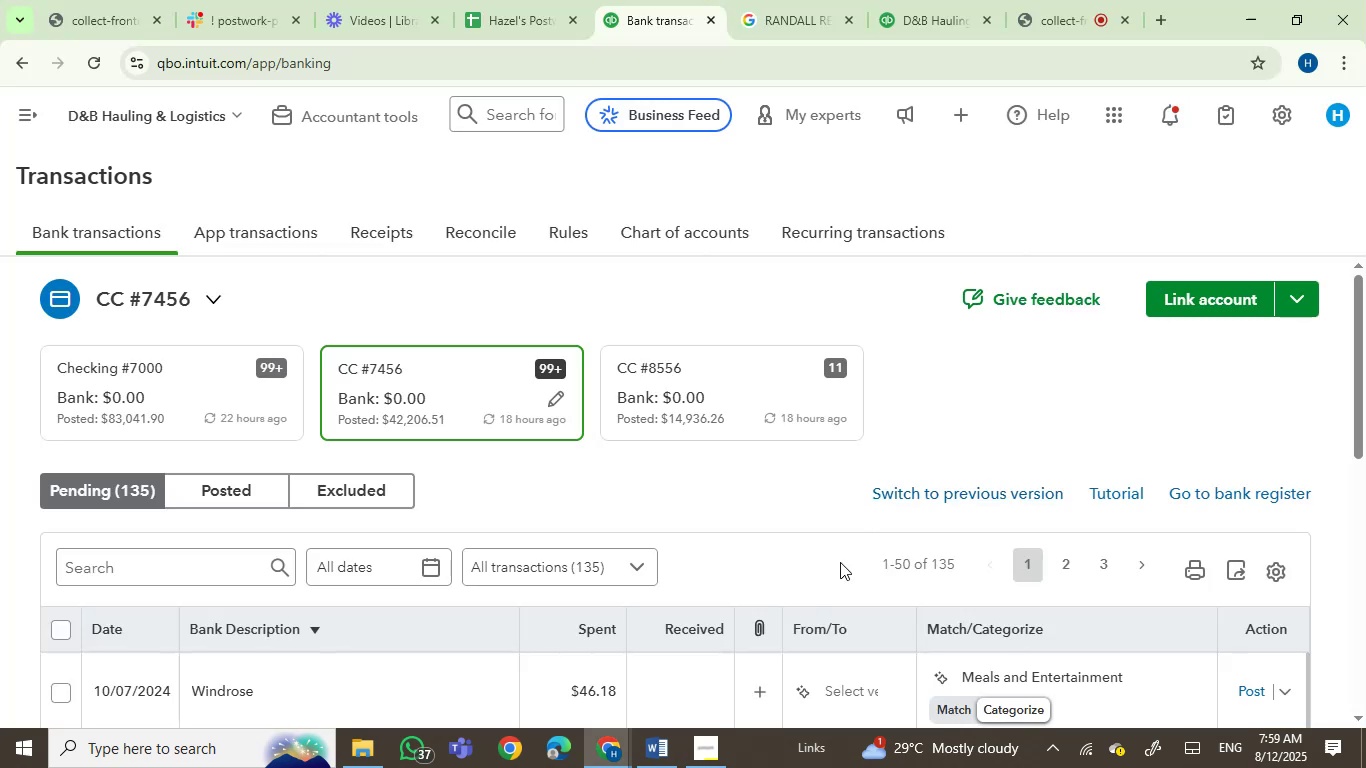 
scroll: coordinate [819, 406], scroll_direction: down, amount: 4.0
 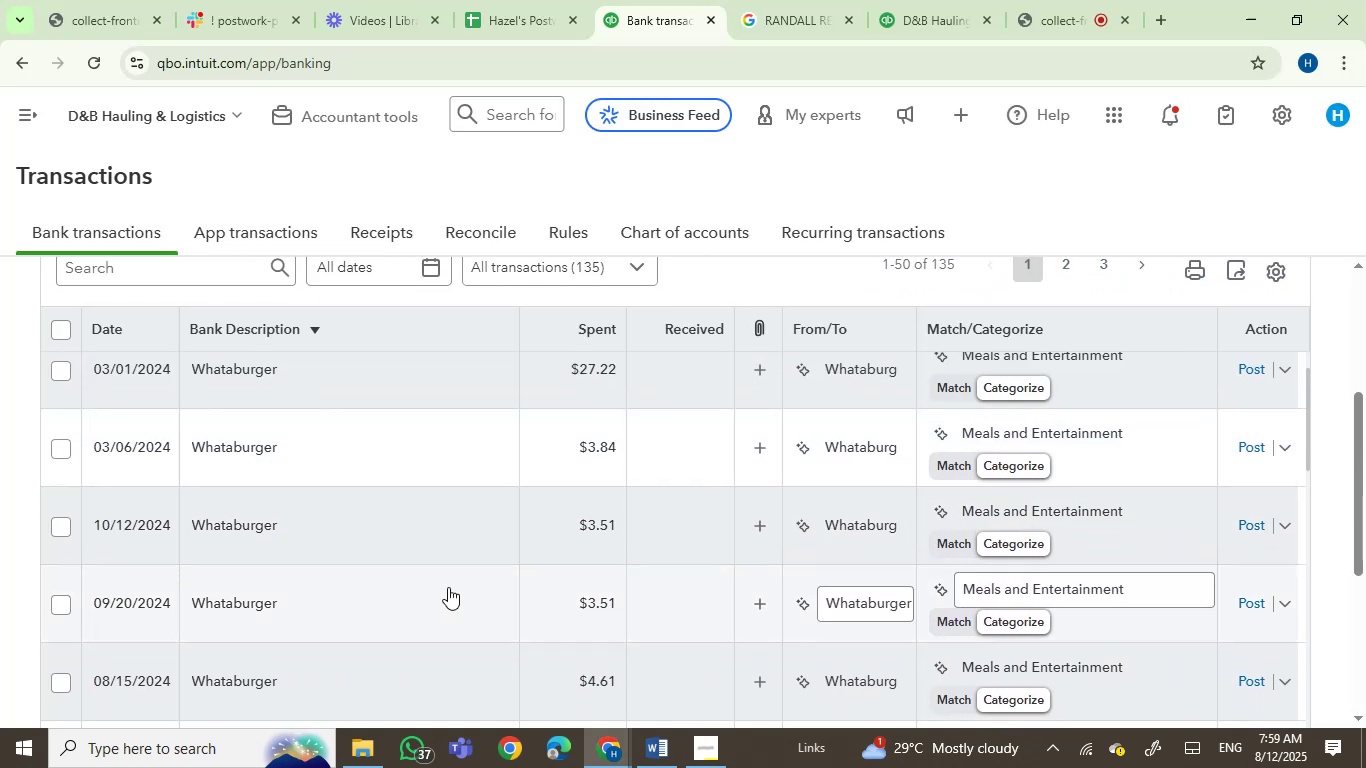 
scroll: coordinate [336, 547], scroll_direction: up, amount: 2.0
 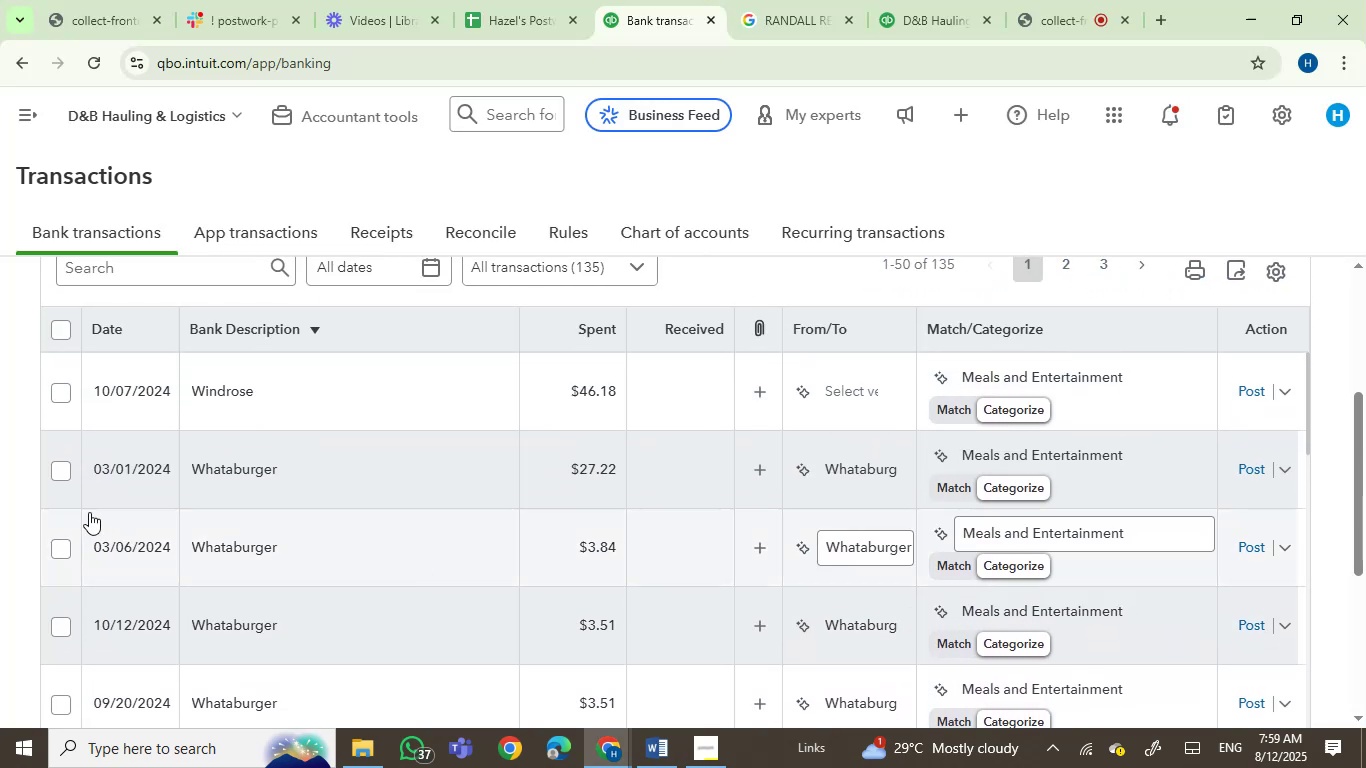 
left_click([63, 471])
 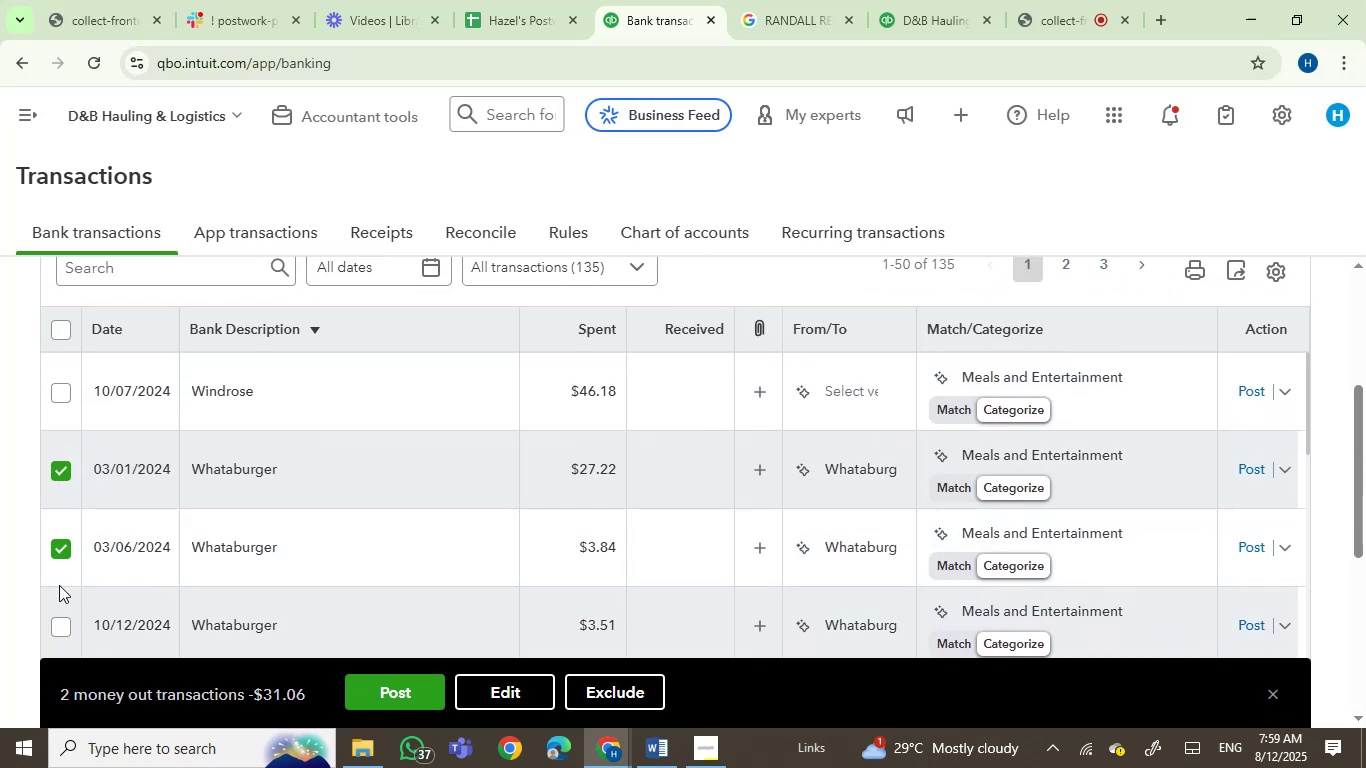 
left_click([54, 624])
 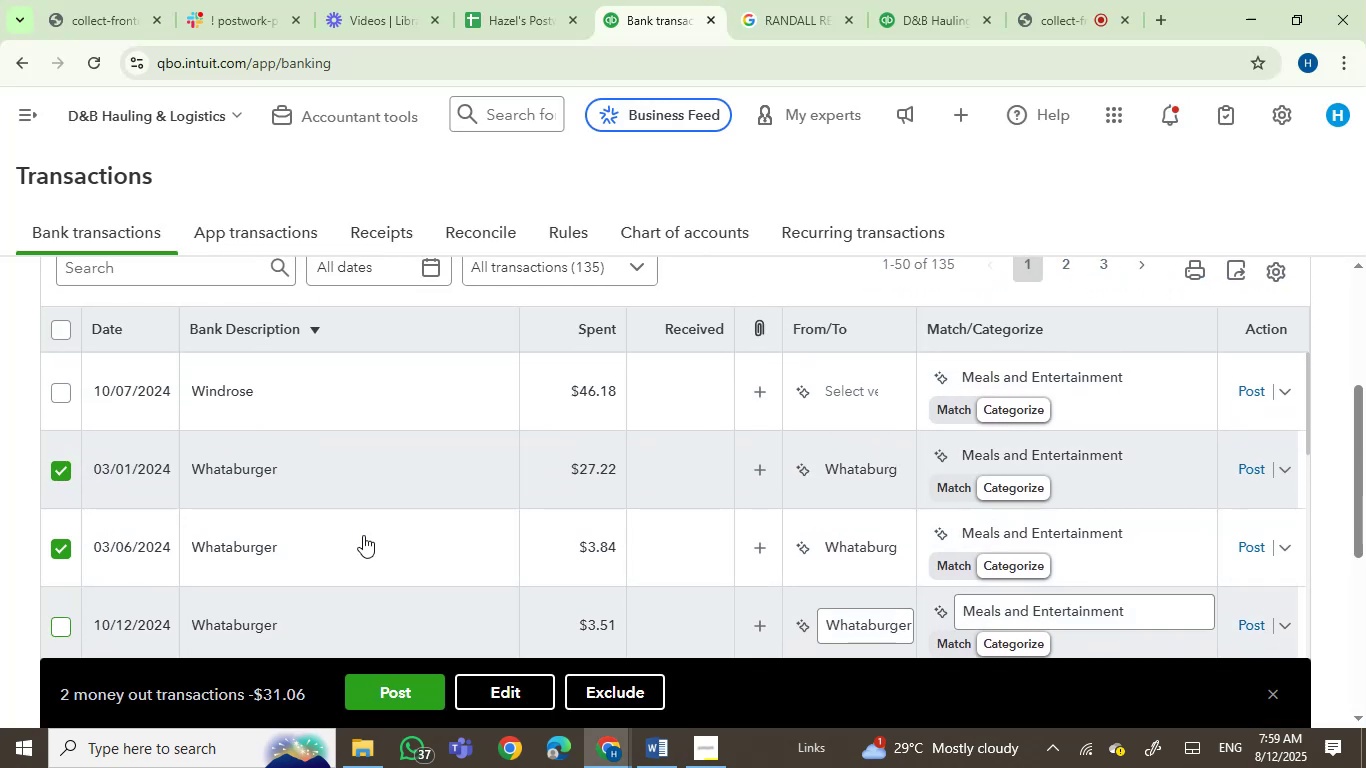 
scroll: coordinate [565, 498], scroll_direction: down, amount: 2.0
 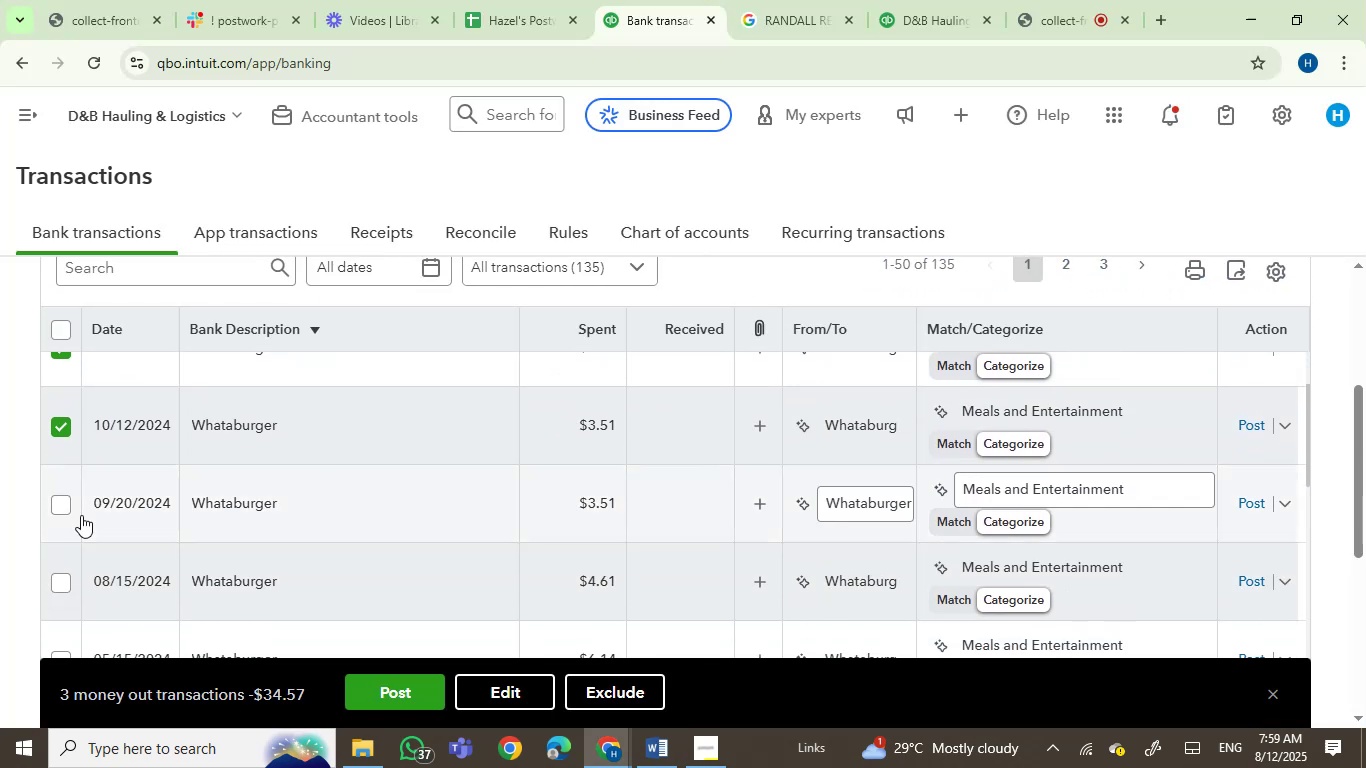 
left_click([69, 505])
 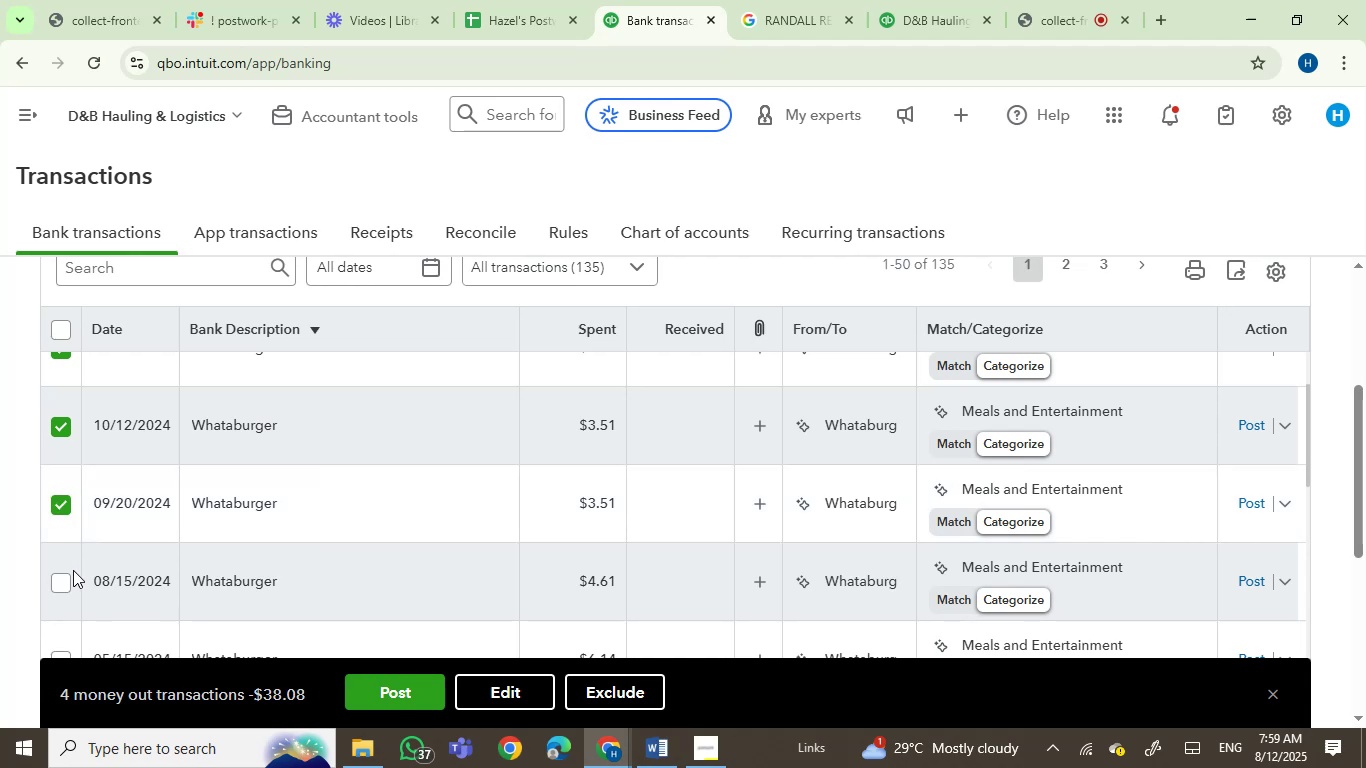 
left_click([61, 586])
 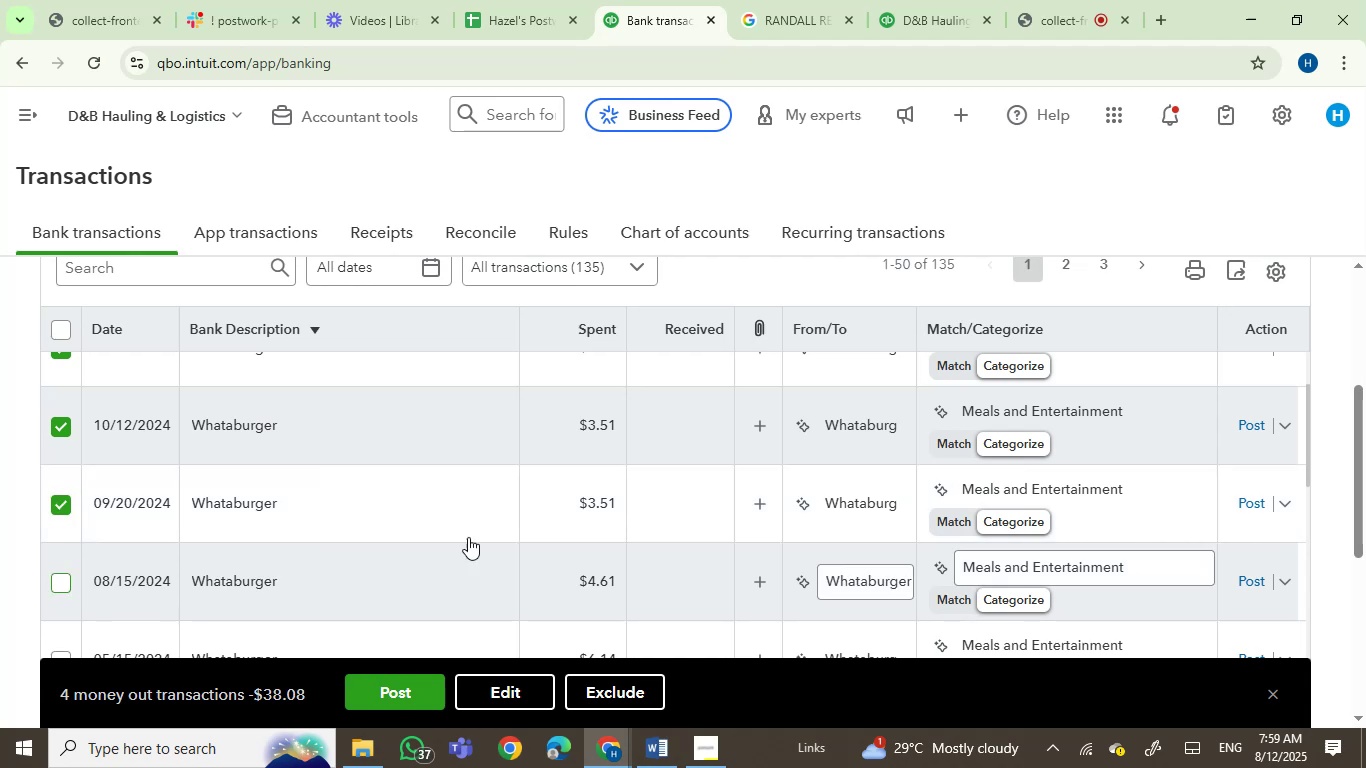 
scroll: coordinate [469, 537], scroll_direction: down, amount: 1.0
 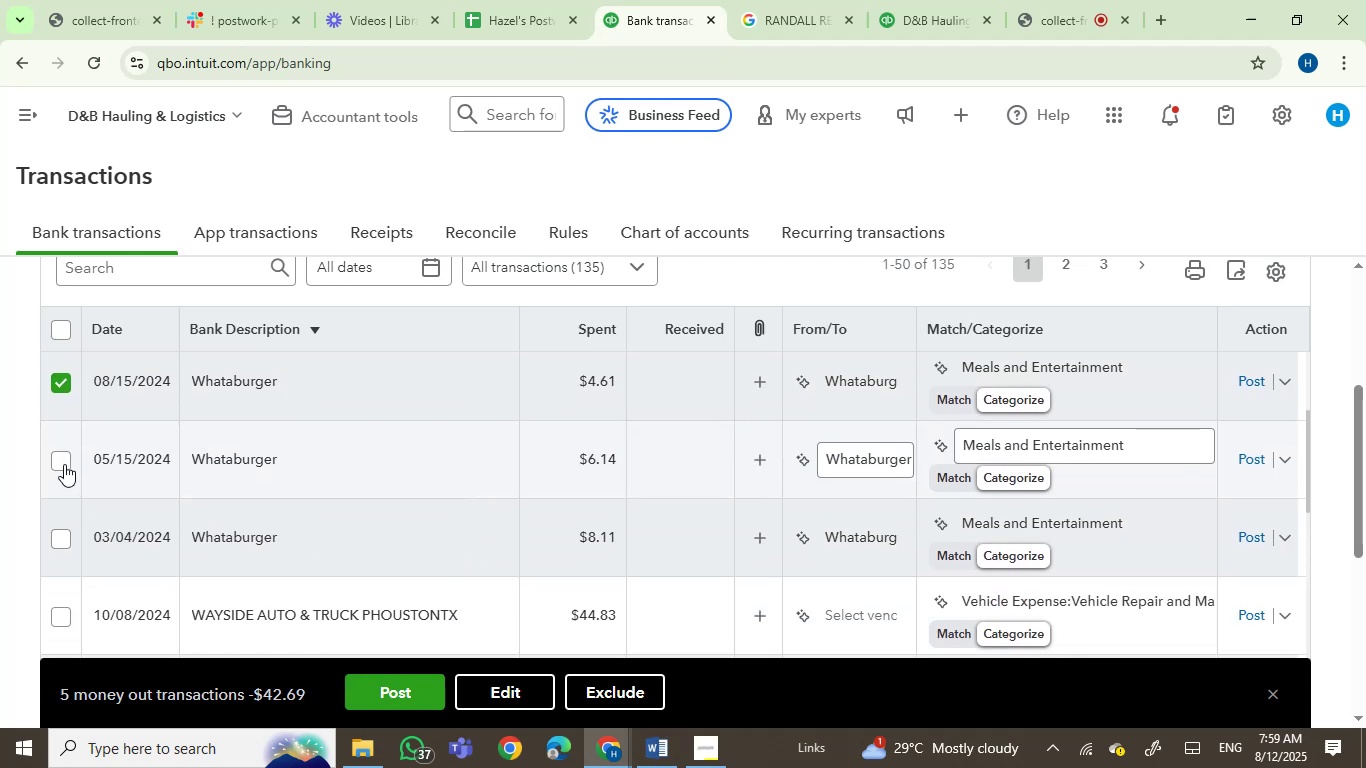 
left_click([57, 458])
 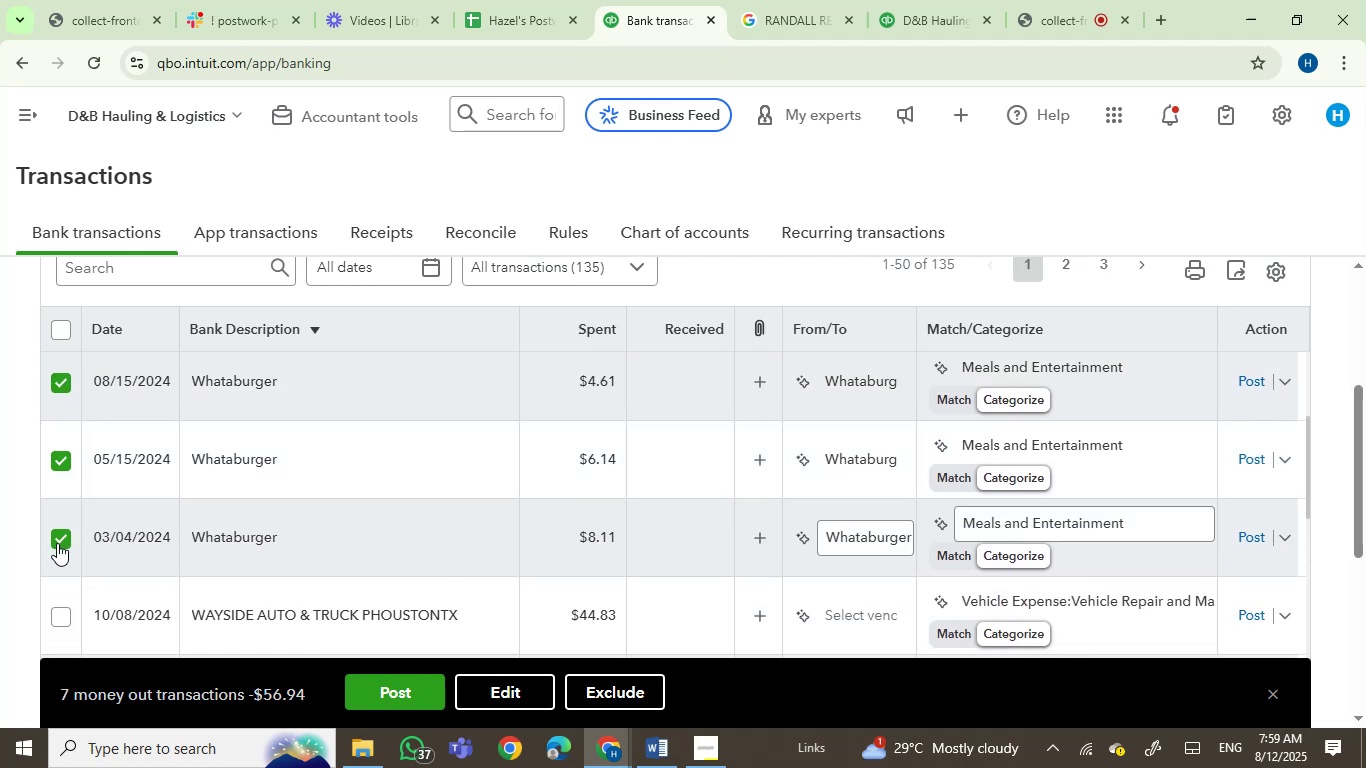 
left_click([374, 696])
 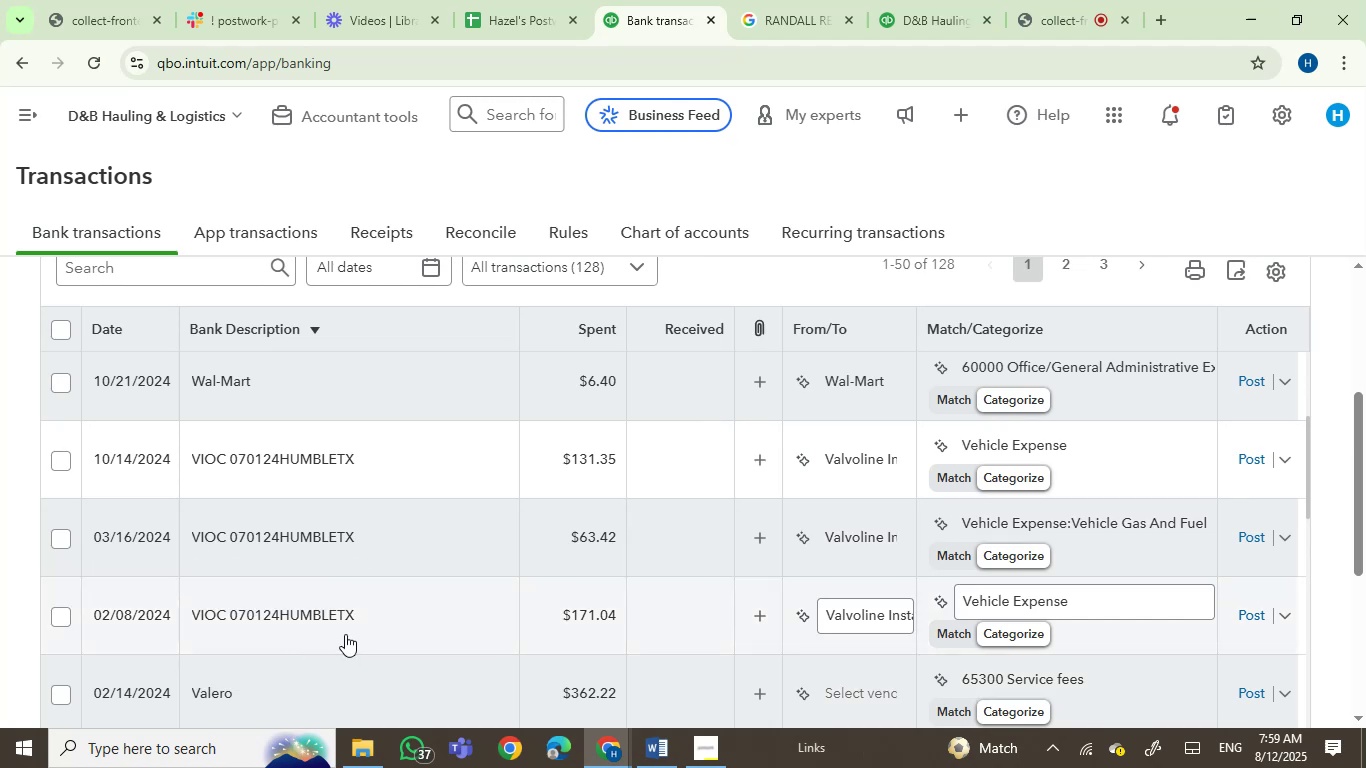 
wait(28.31)
 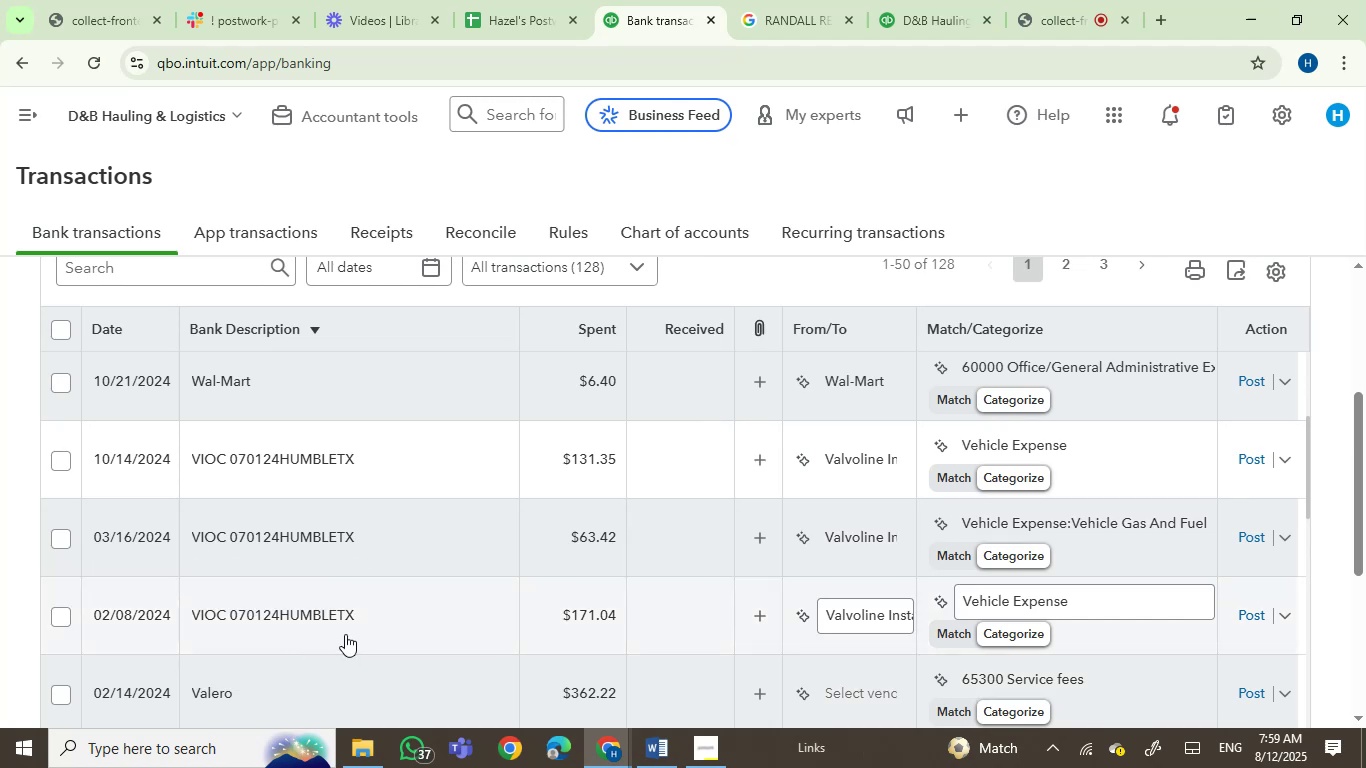 
left_click([1069, 371])
 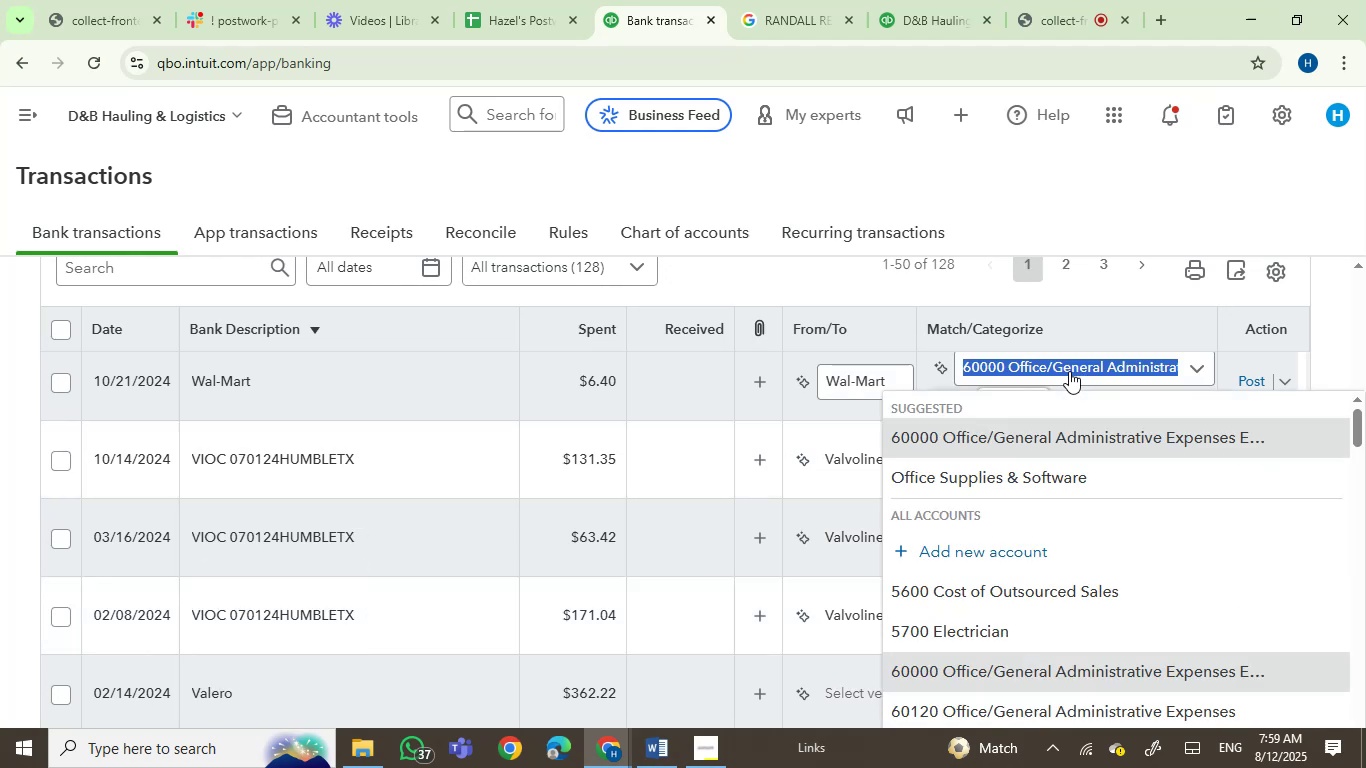 
type(offic)
 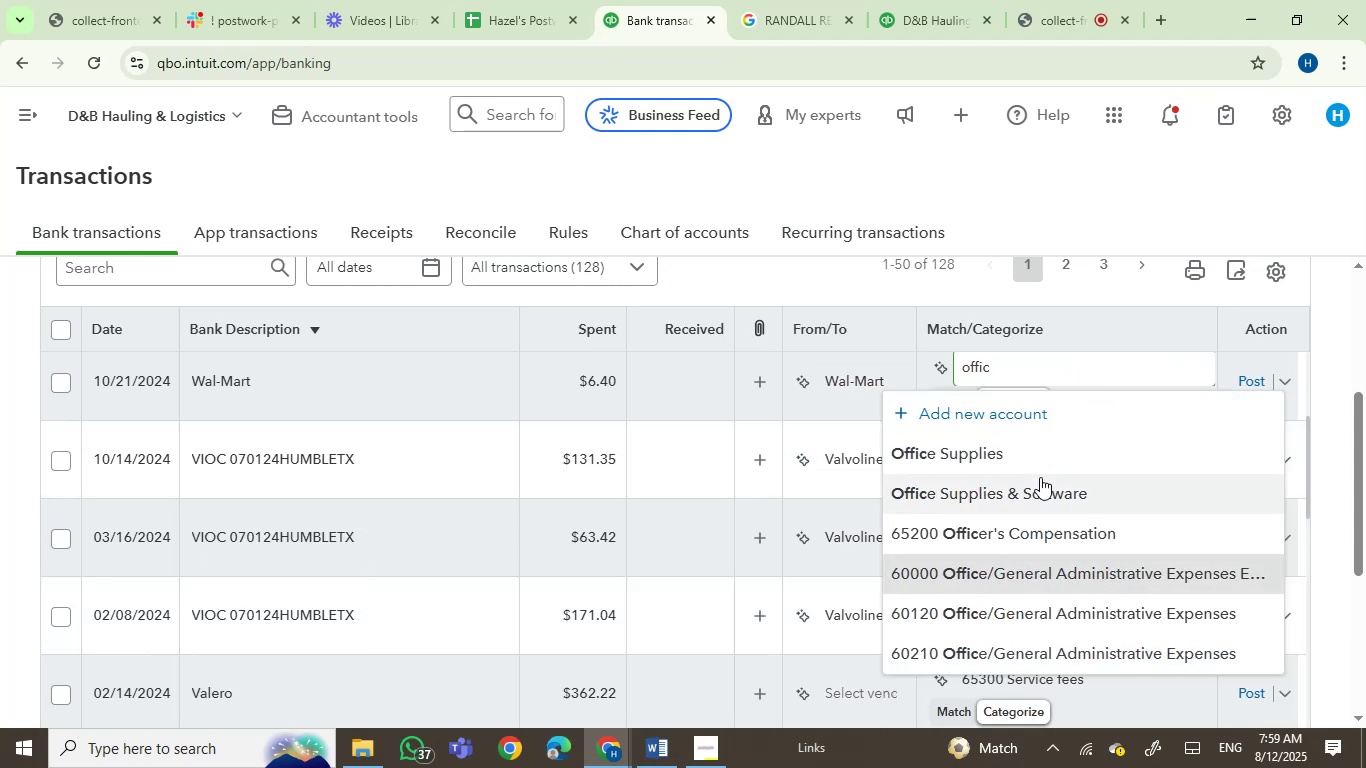 
left_click([996, 453])
 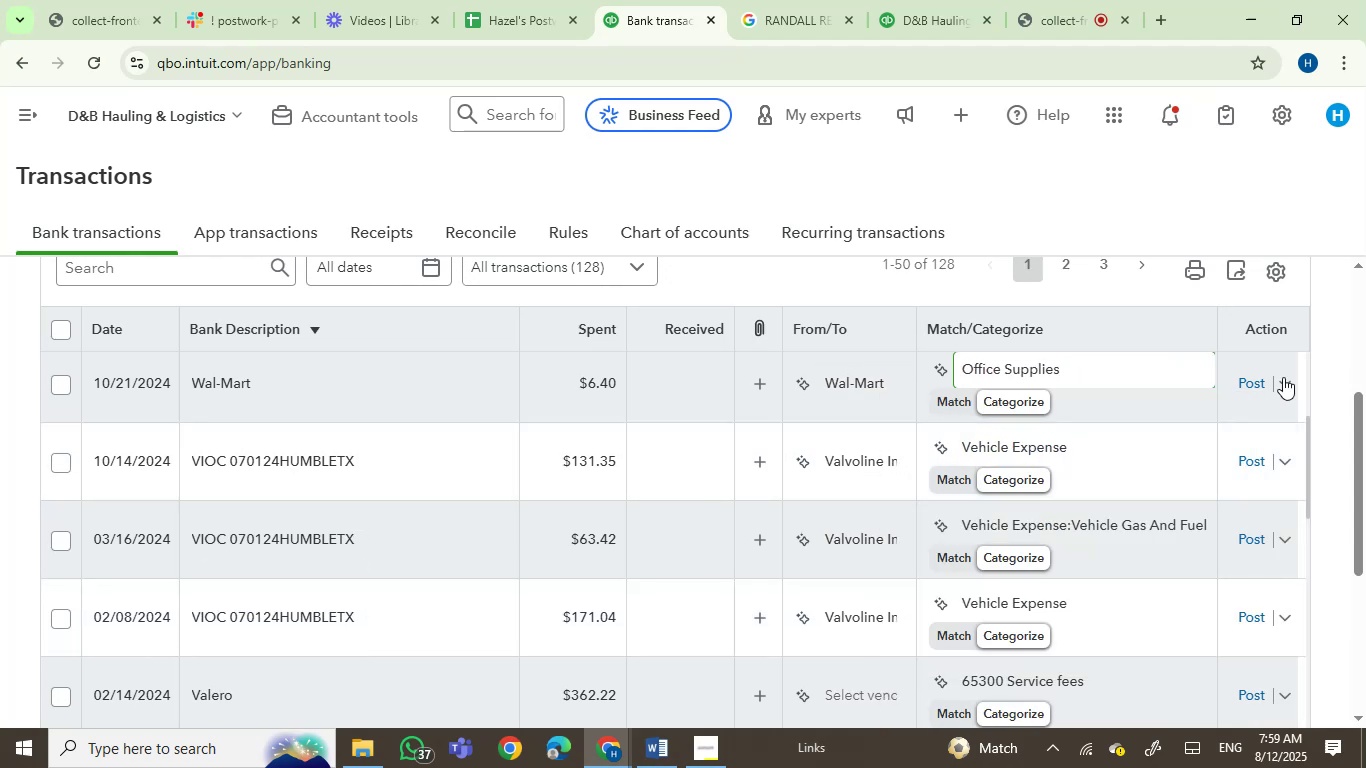 
left_click([1244, 388])
 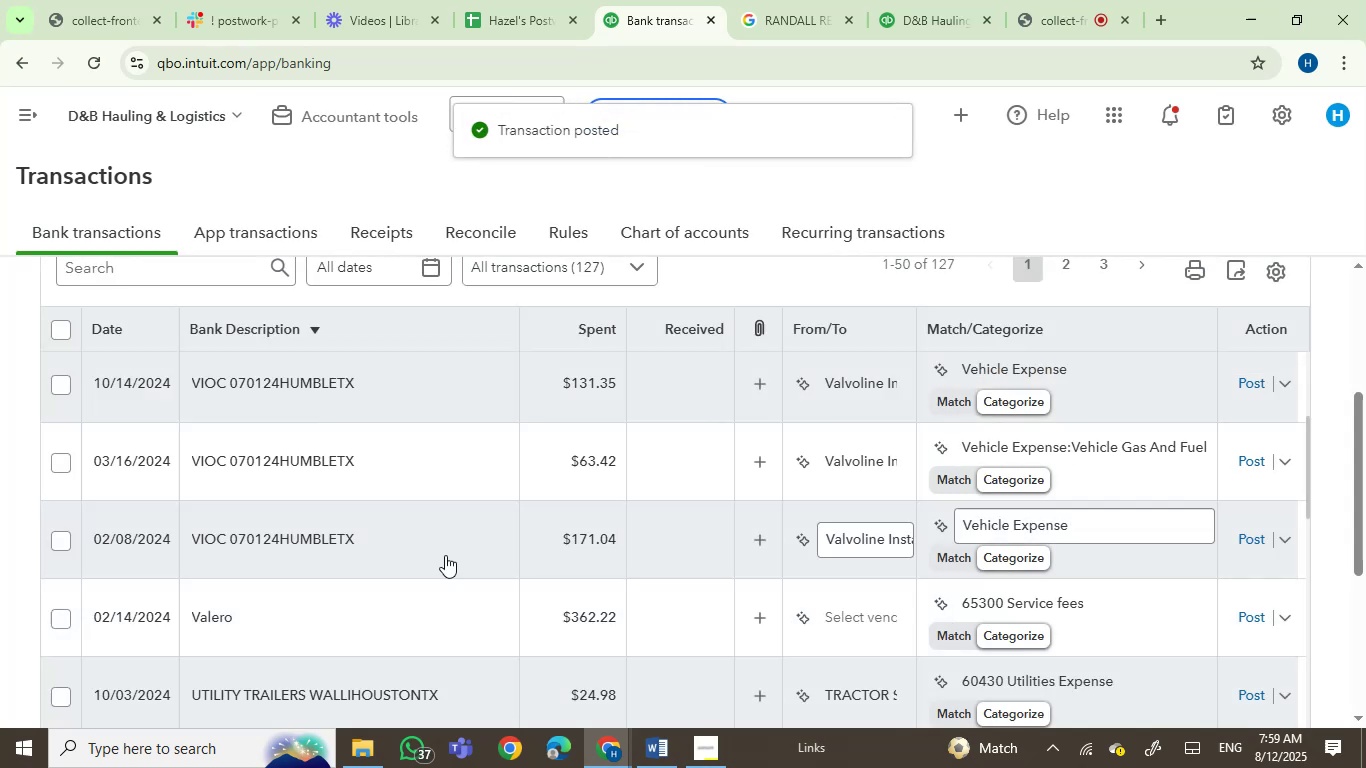 
left_click([413, 409])
 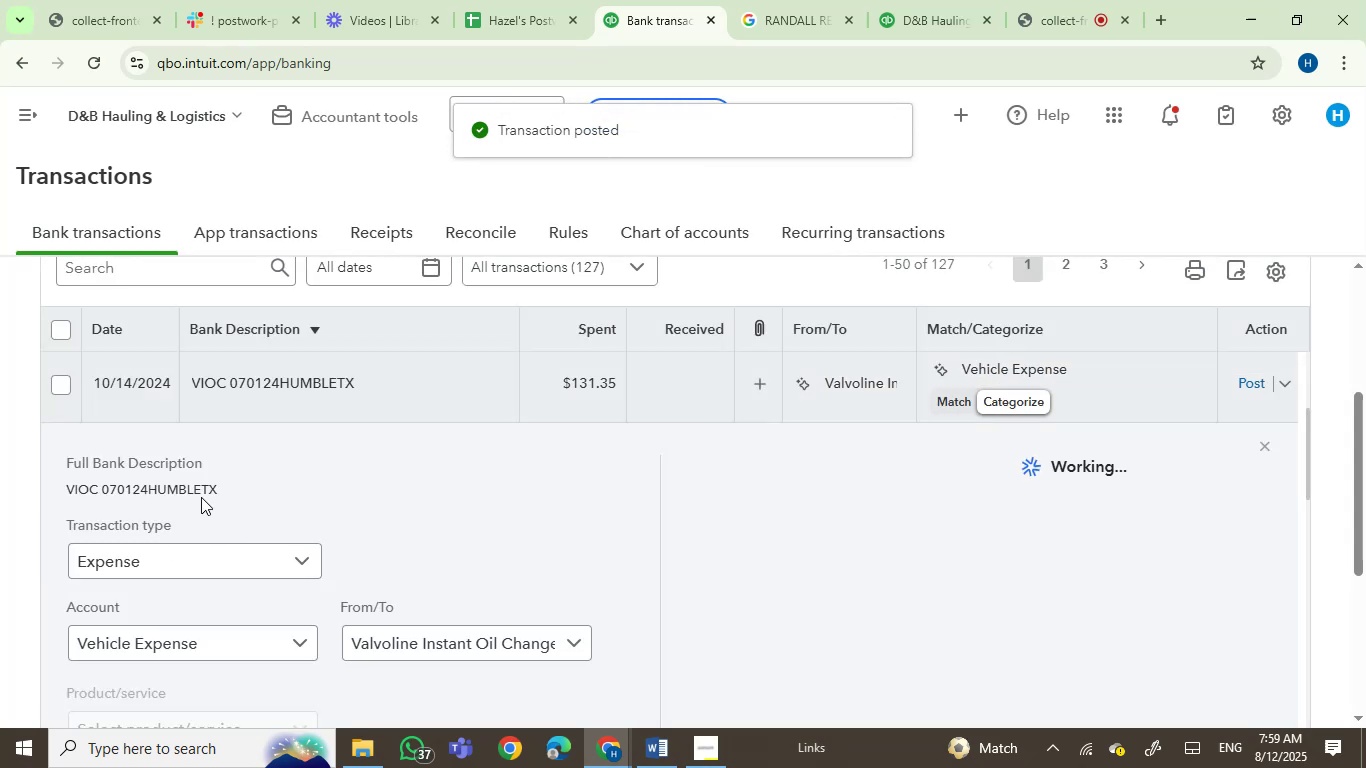 
left_click_drag(start_coordinate=[216, 491], to_coordinate=[55, 494])
 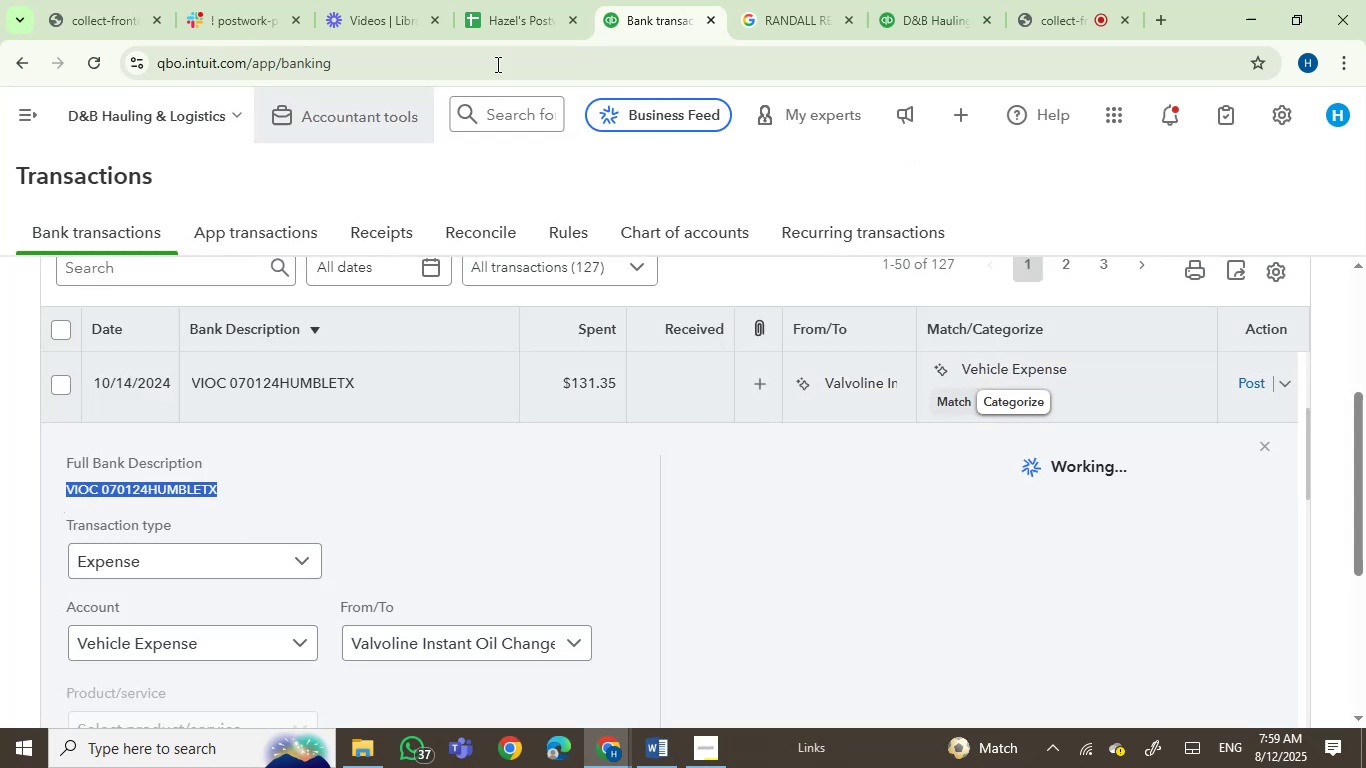 
key(Control+C)
 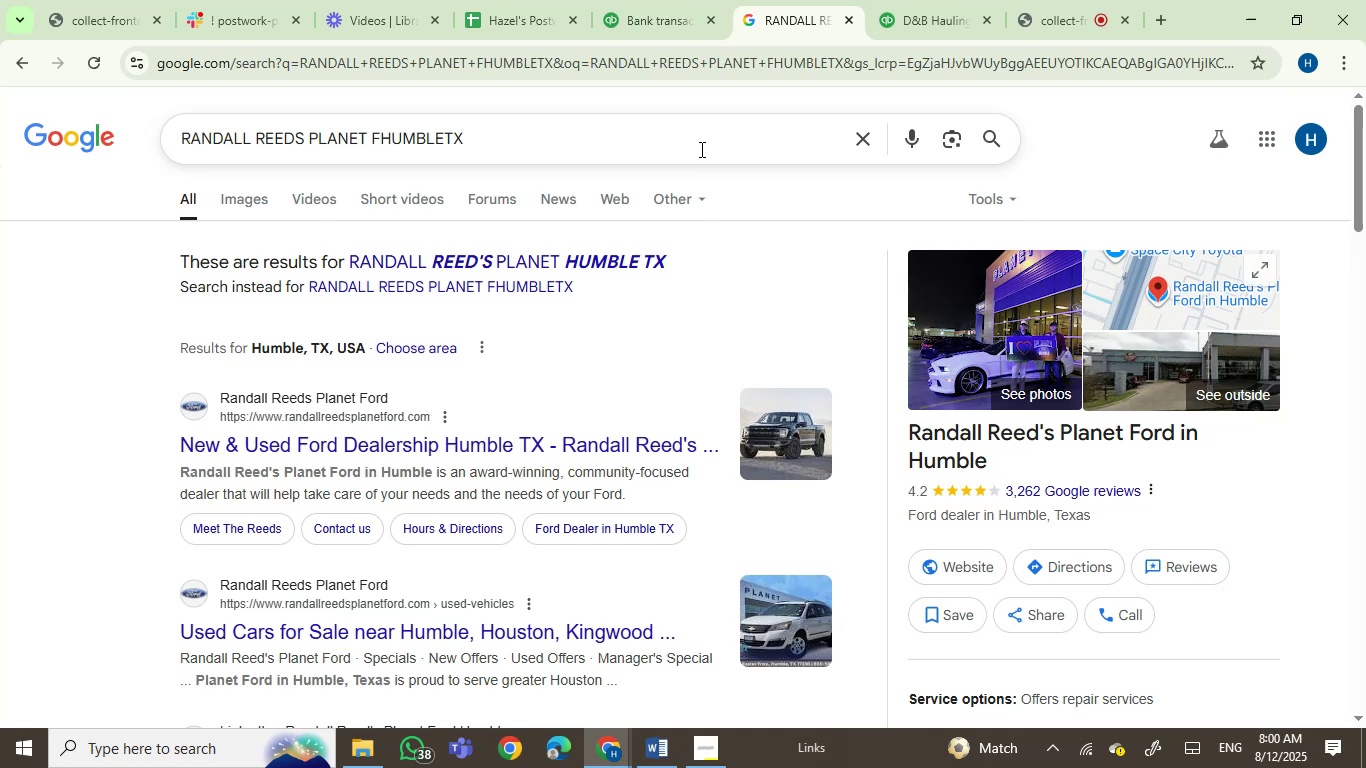 
wait(7.38)
 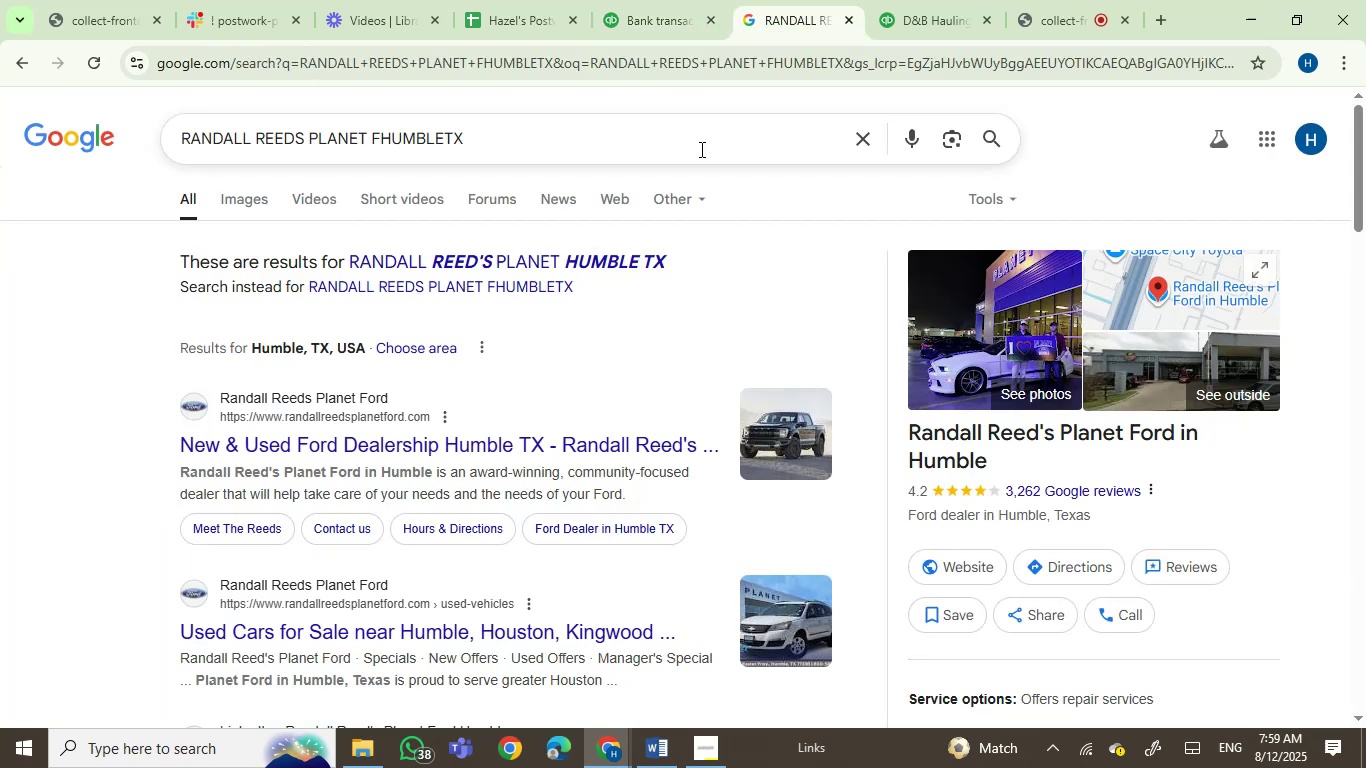 
left_click_drag(start_coordinate=[497, 138], to_coordinate=[0, 108])
 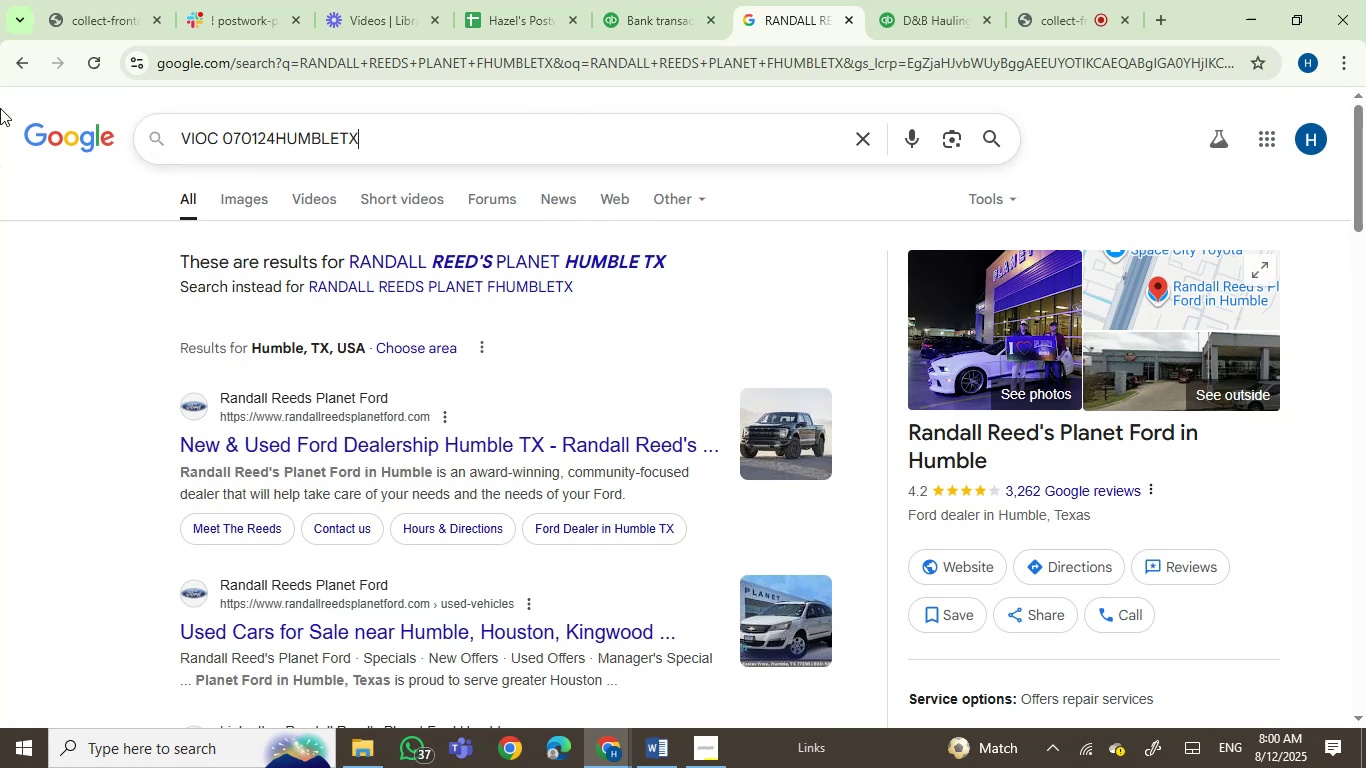 
key(Control+V)
 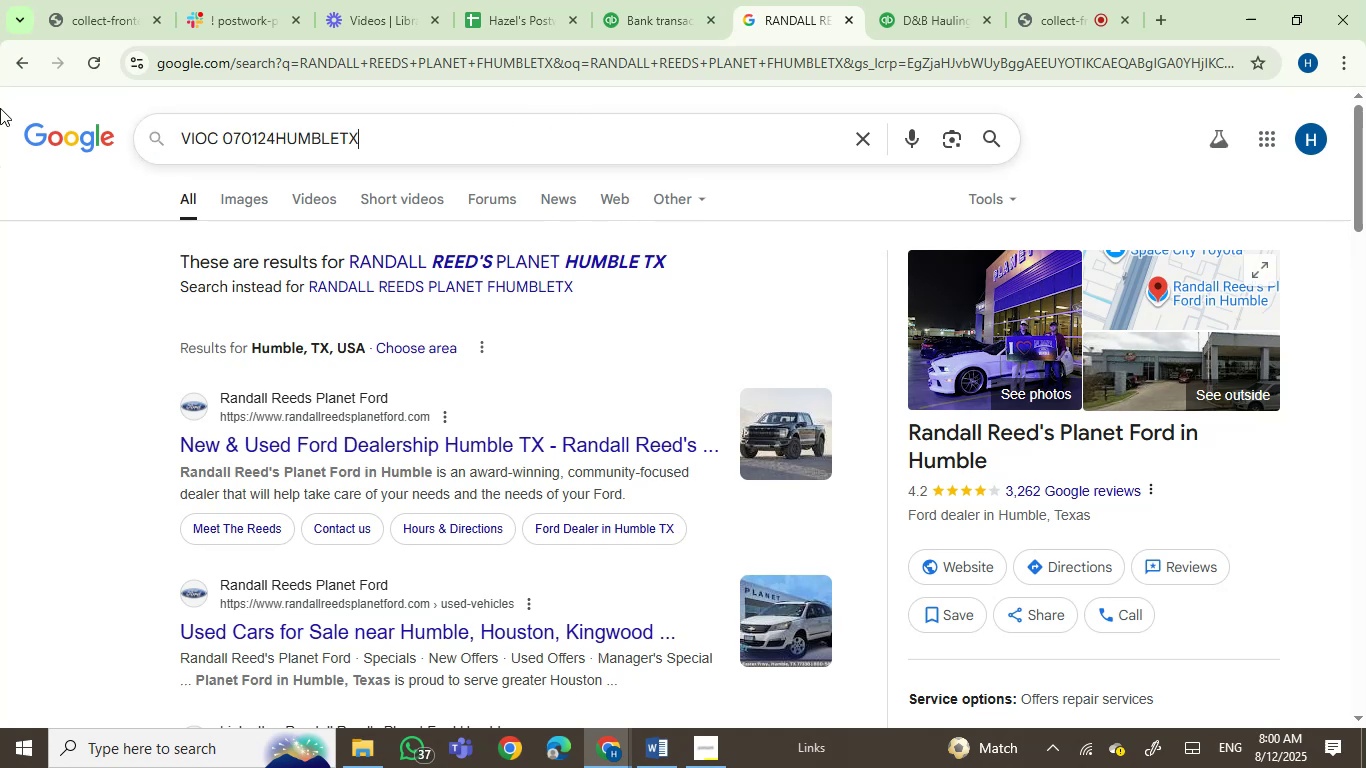 
key(Enter)
 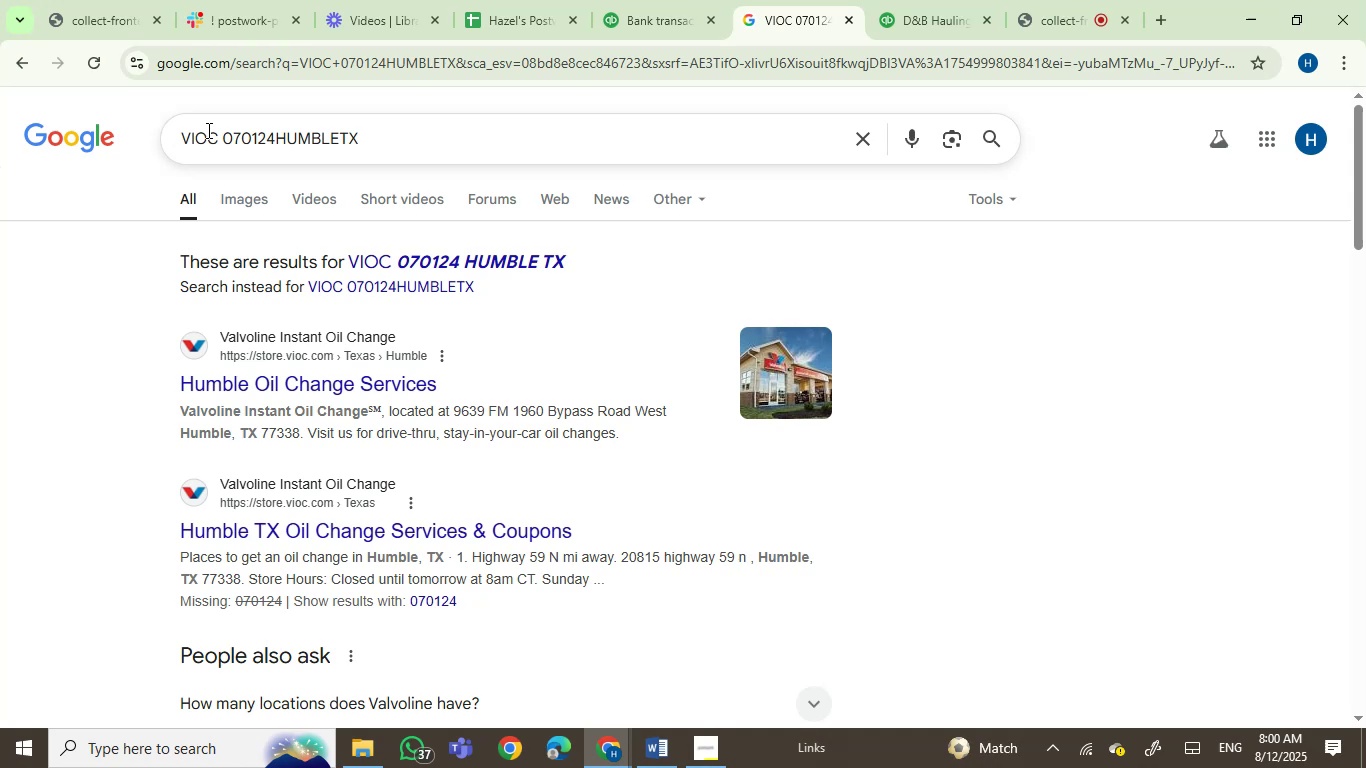 
wait(39.06)
 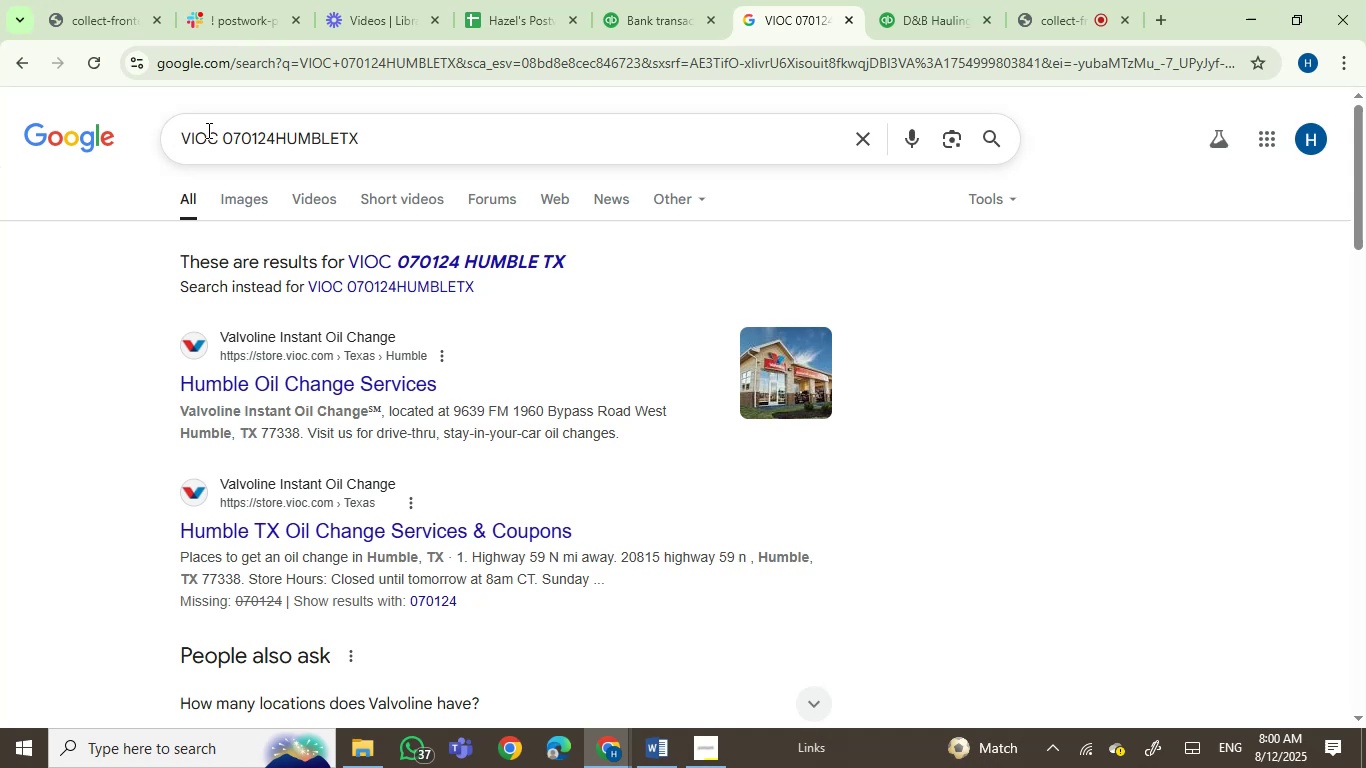 
left_click([661, 0])
 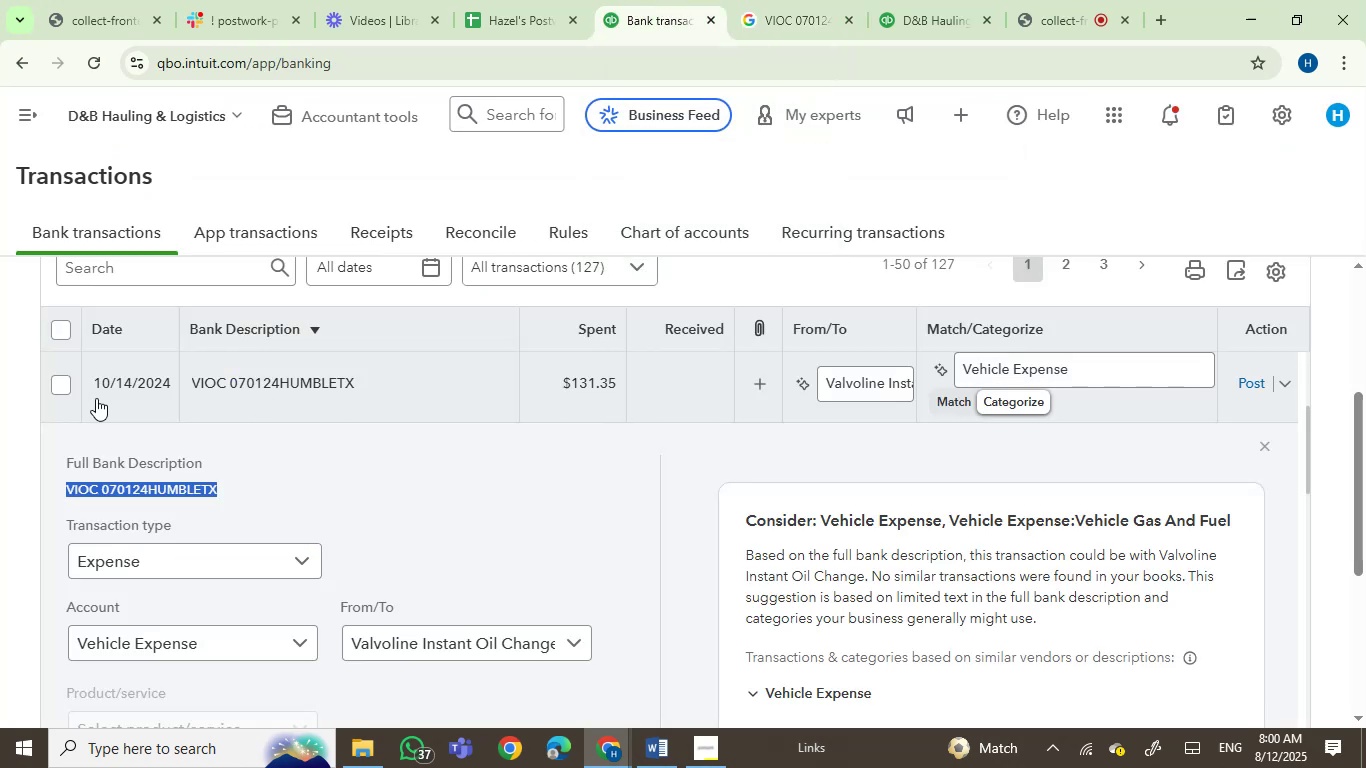 
left_click([64, 395])
 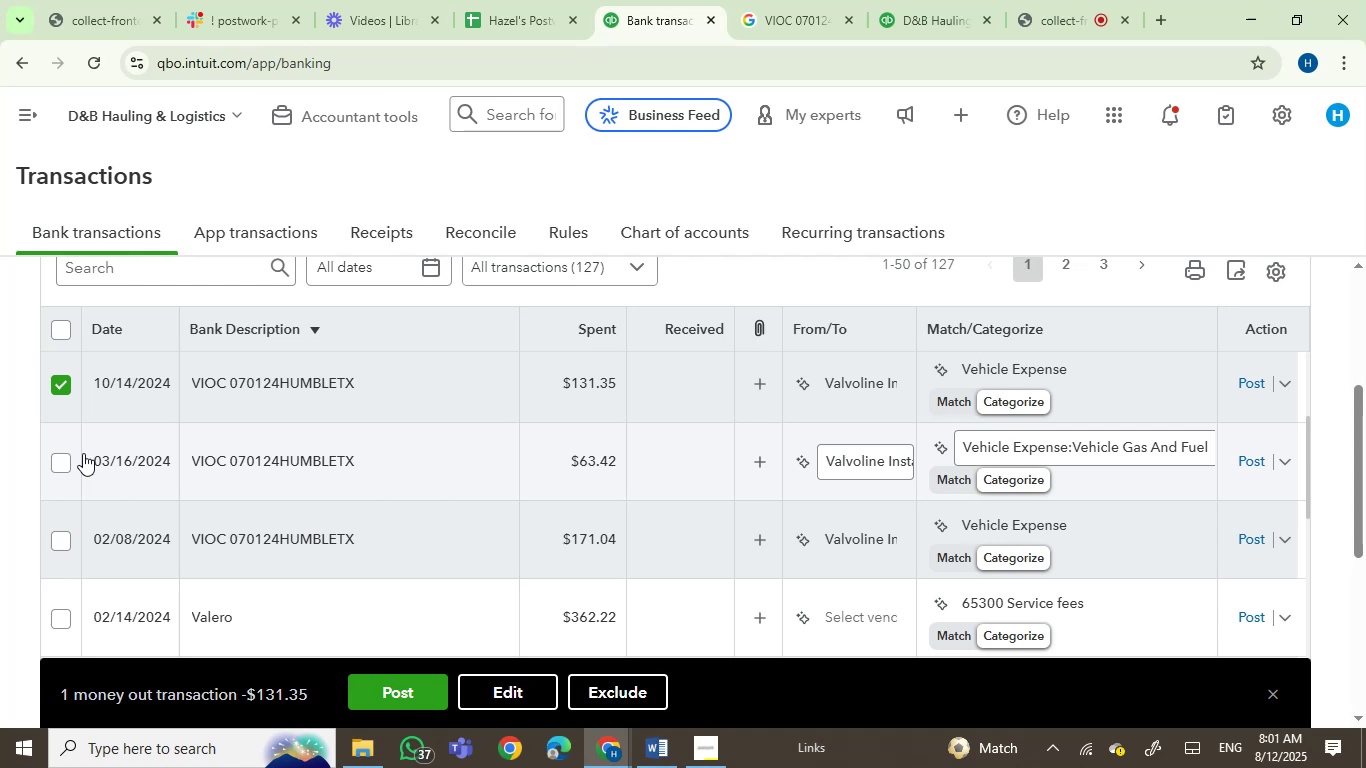 
wait(19.15)
 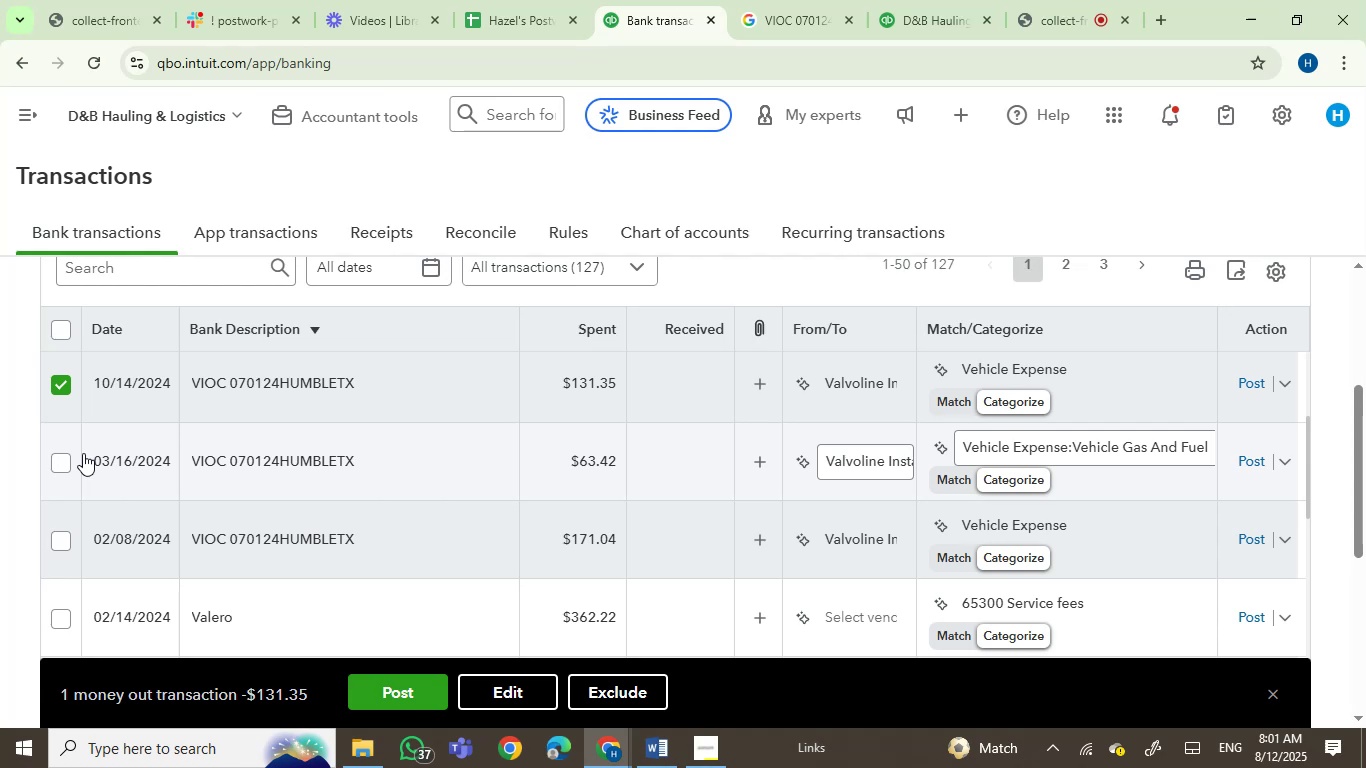 
left_click([61, 468])
 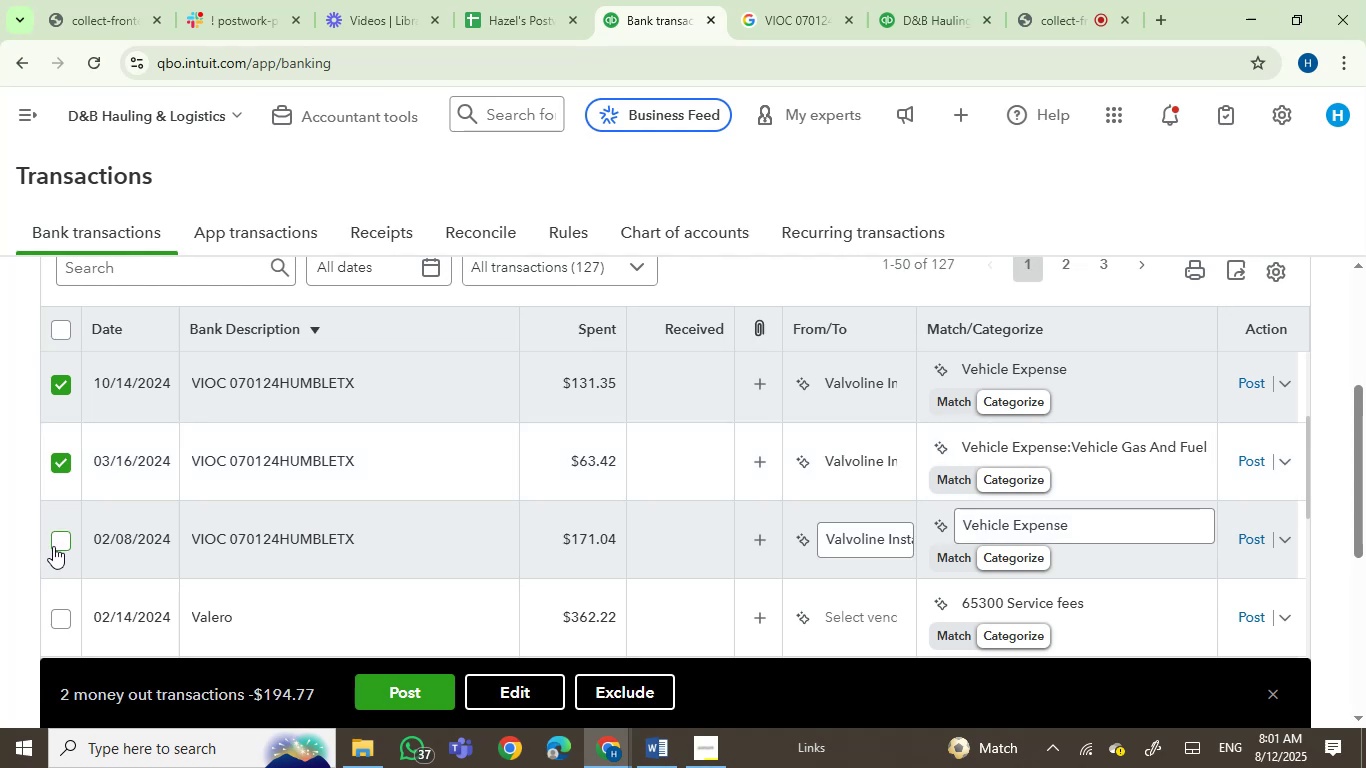 
left_click([57, 542])
 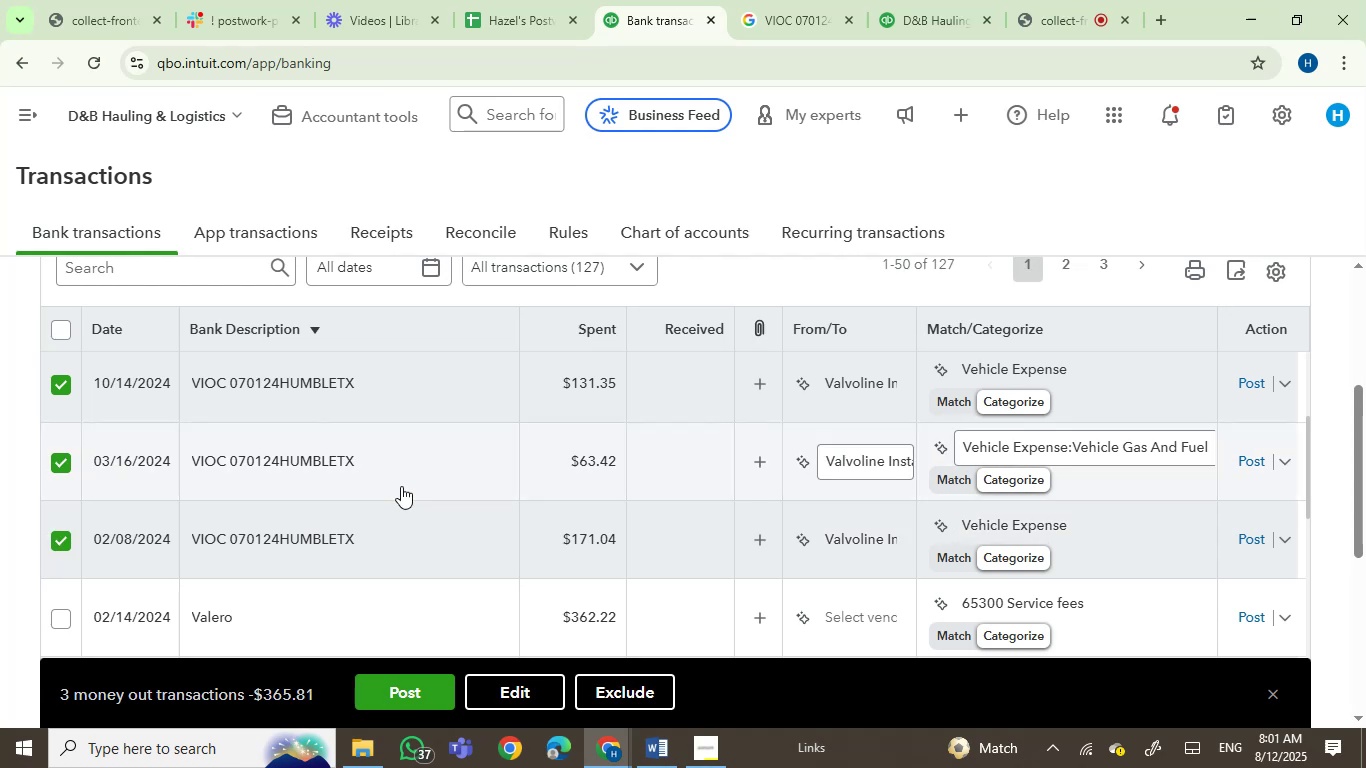 
scroll: coordinate [401, 503], scroll_direction: up, amount: 1.0
 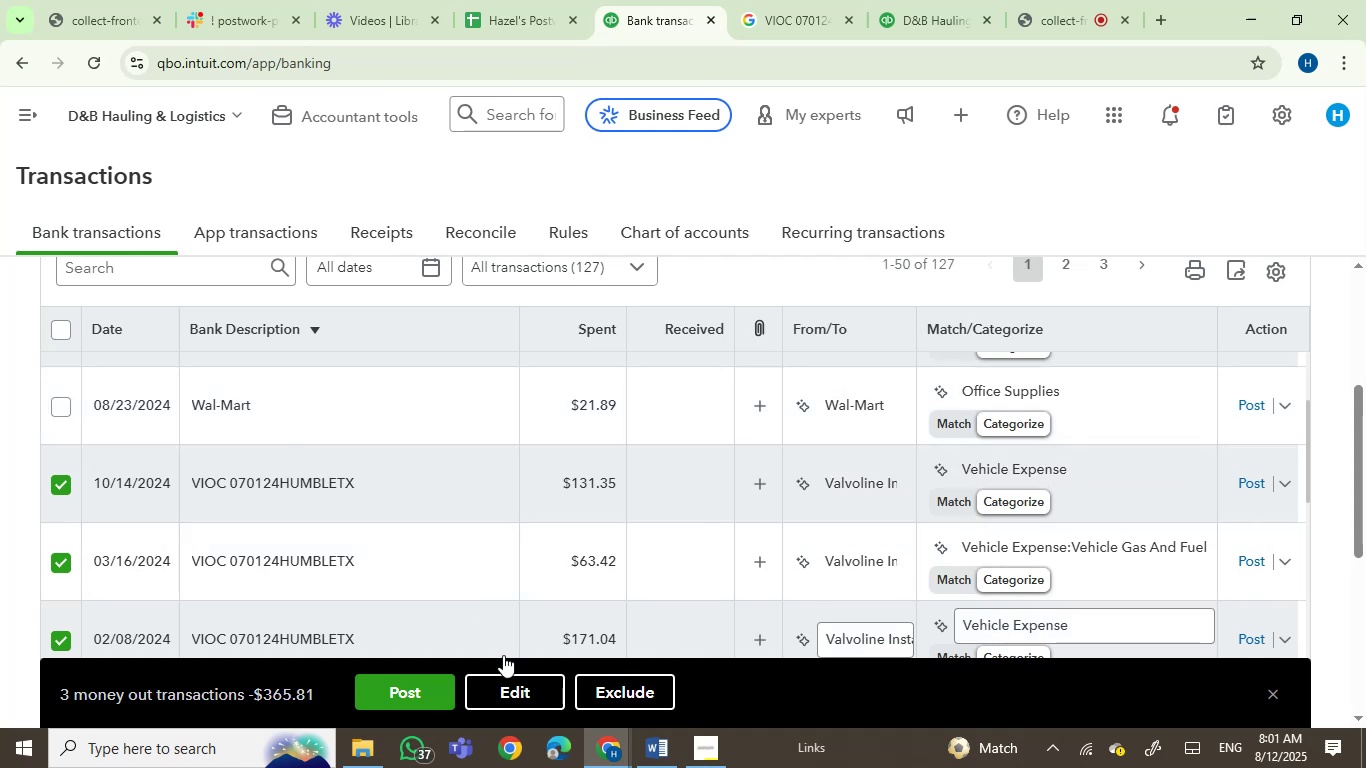 
wait(6.99)
 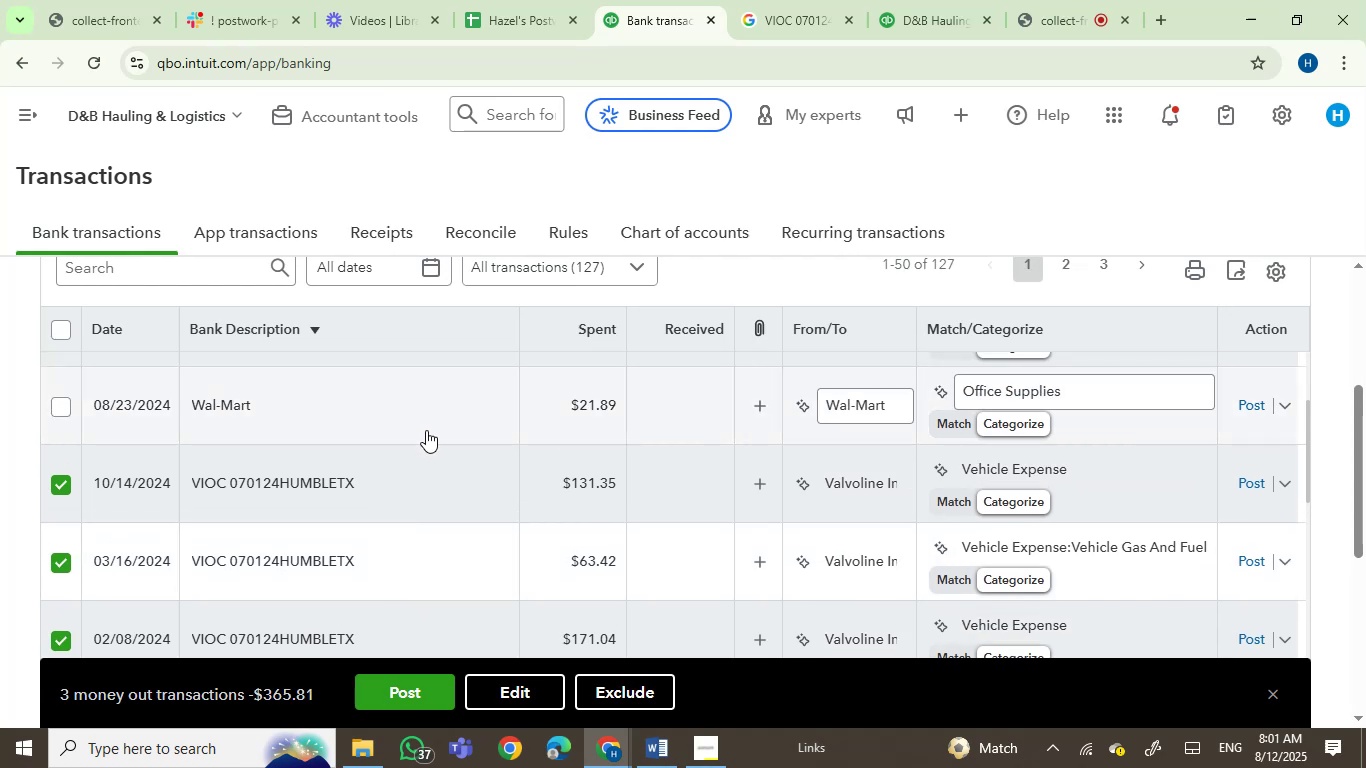 
left_click([526, 693])
 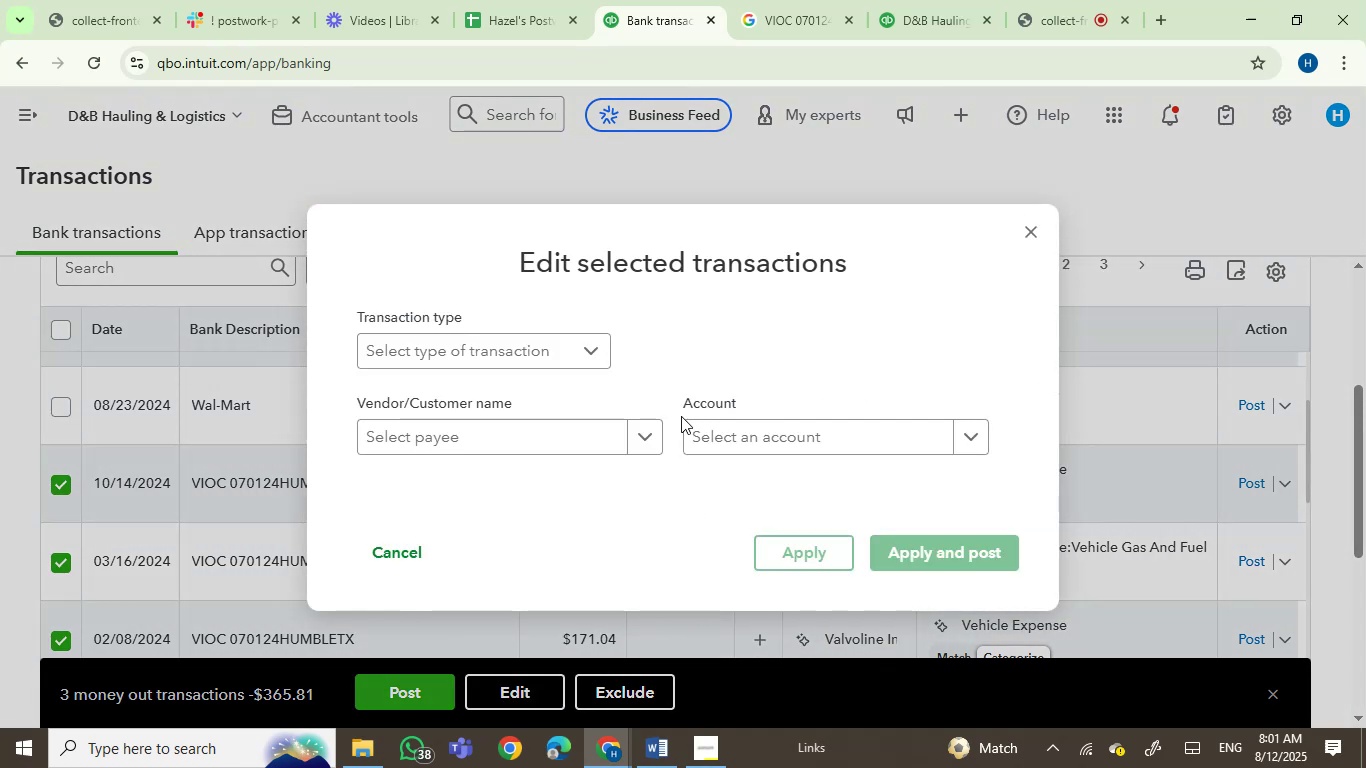 
left_click([714, 442])
 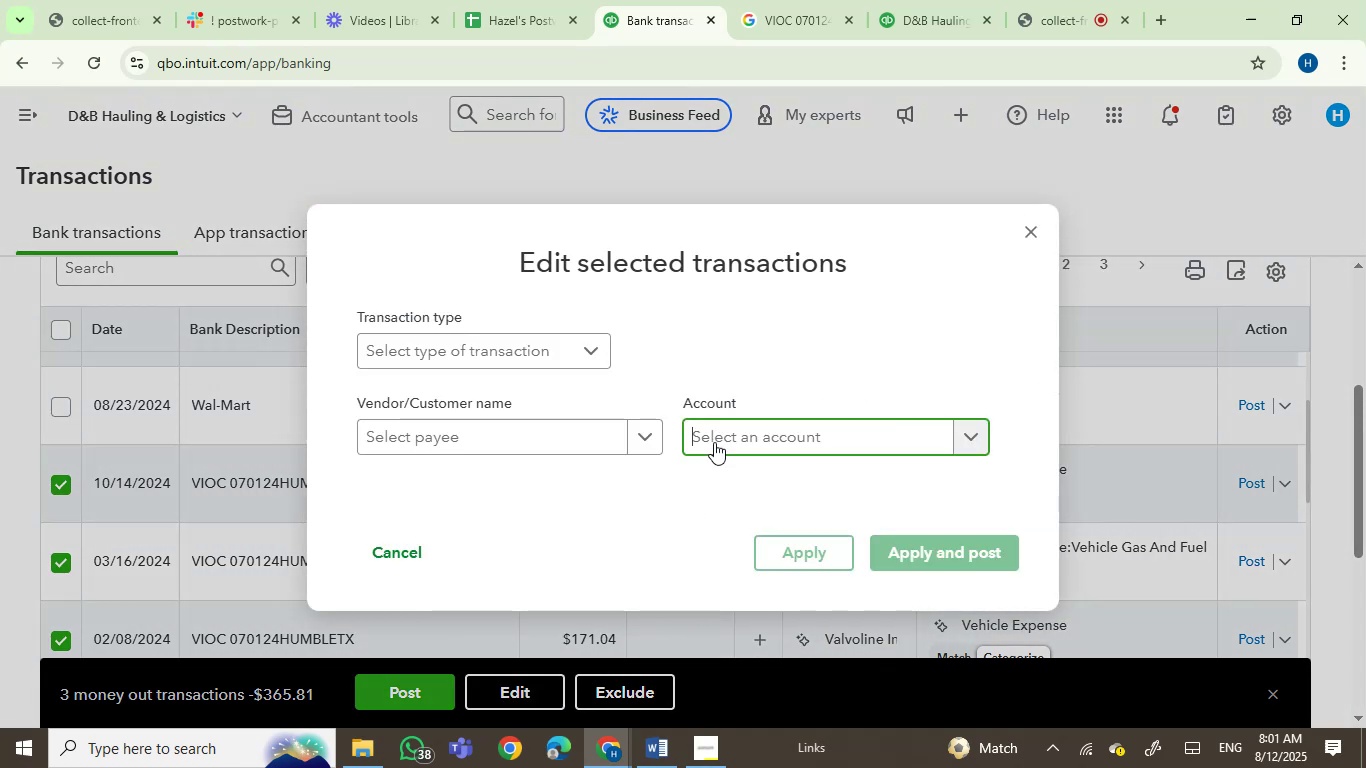 
type(rep)
 